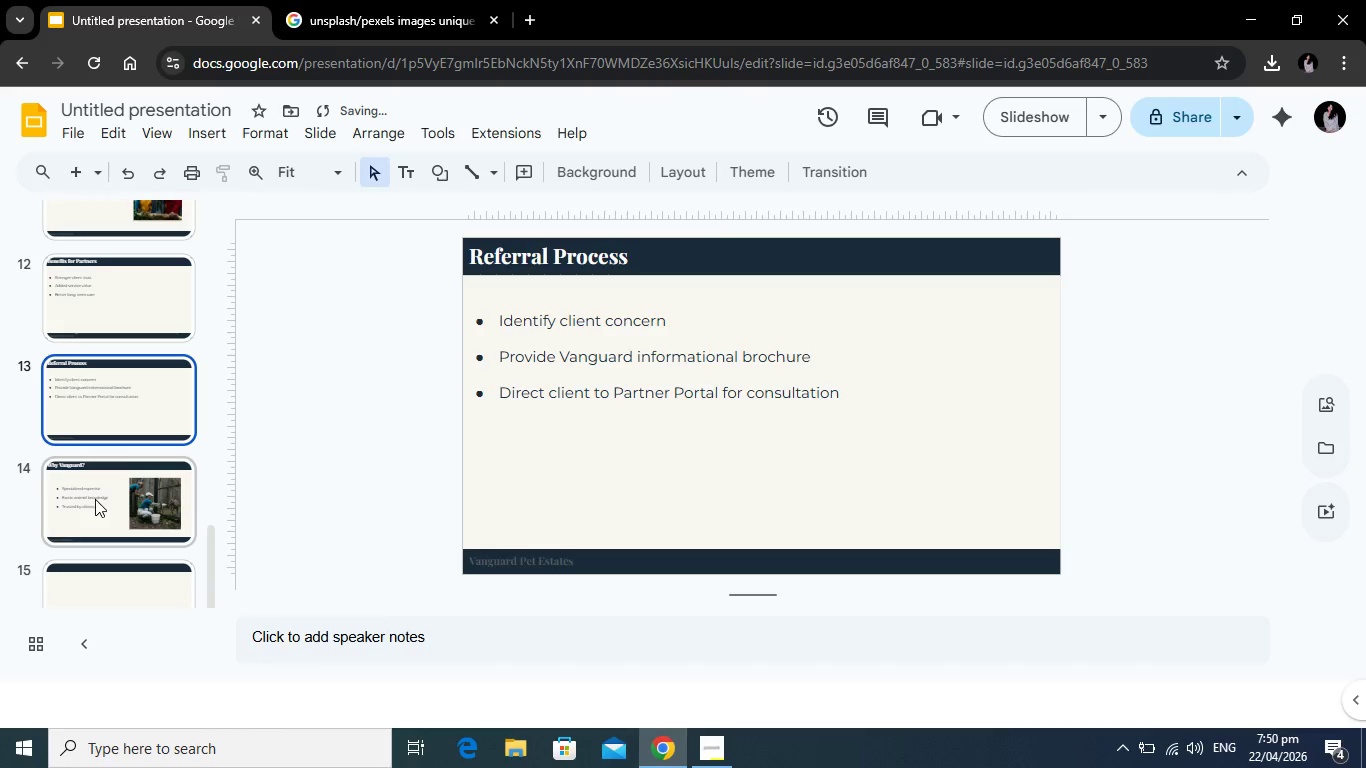 
left_click([95, 499])
 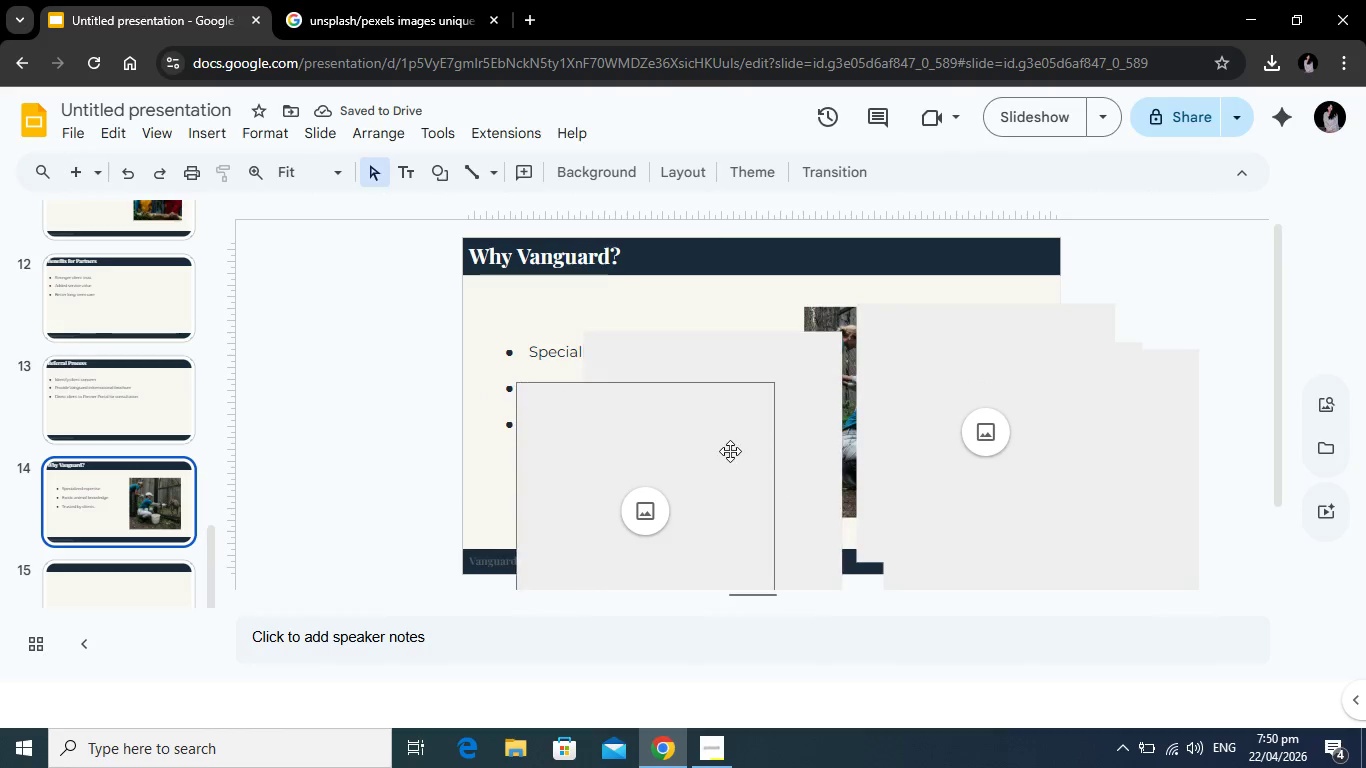 
left_click([731, 451])
 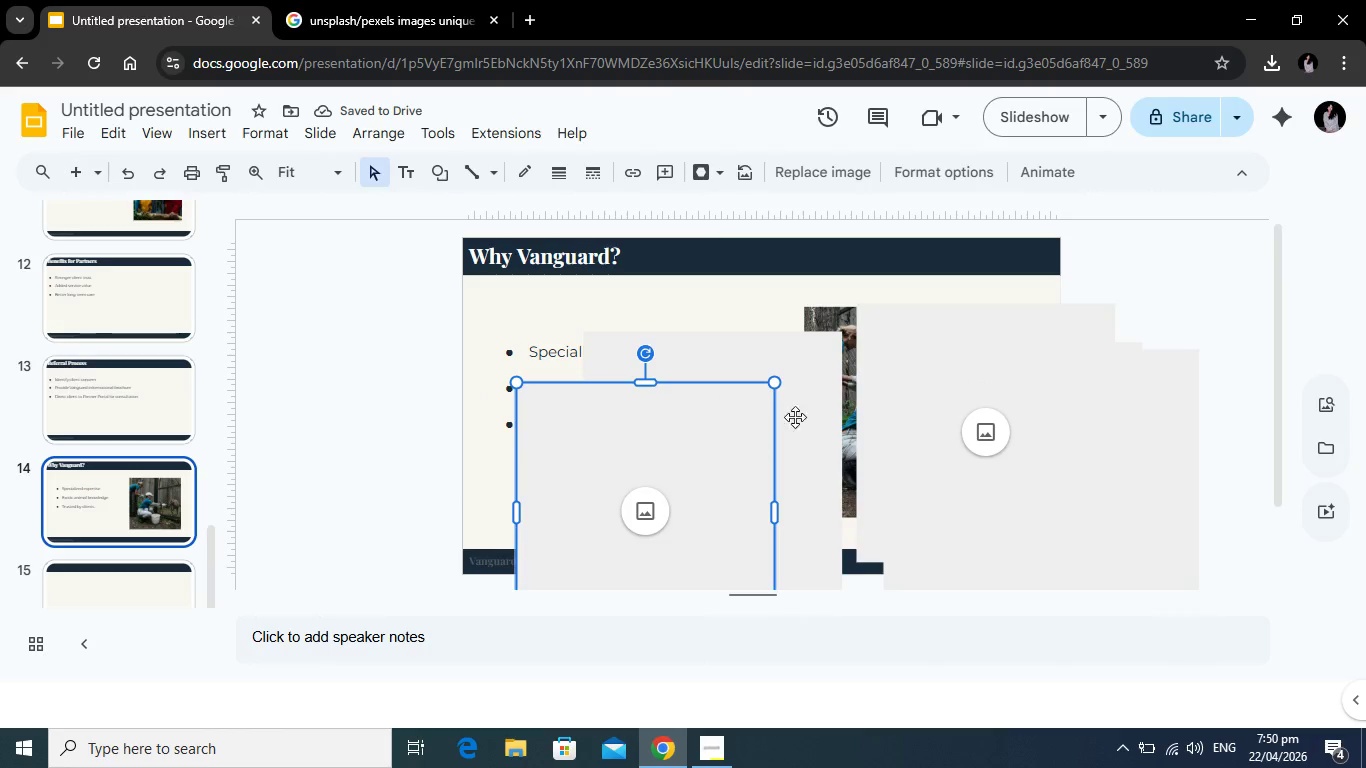 
key(Backspace)
 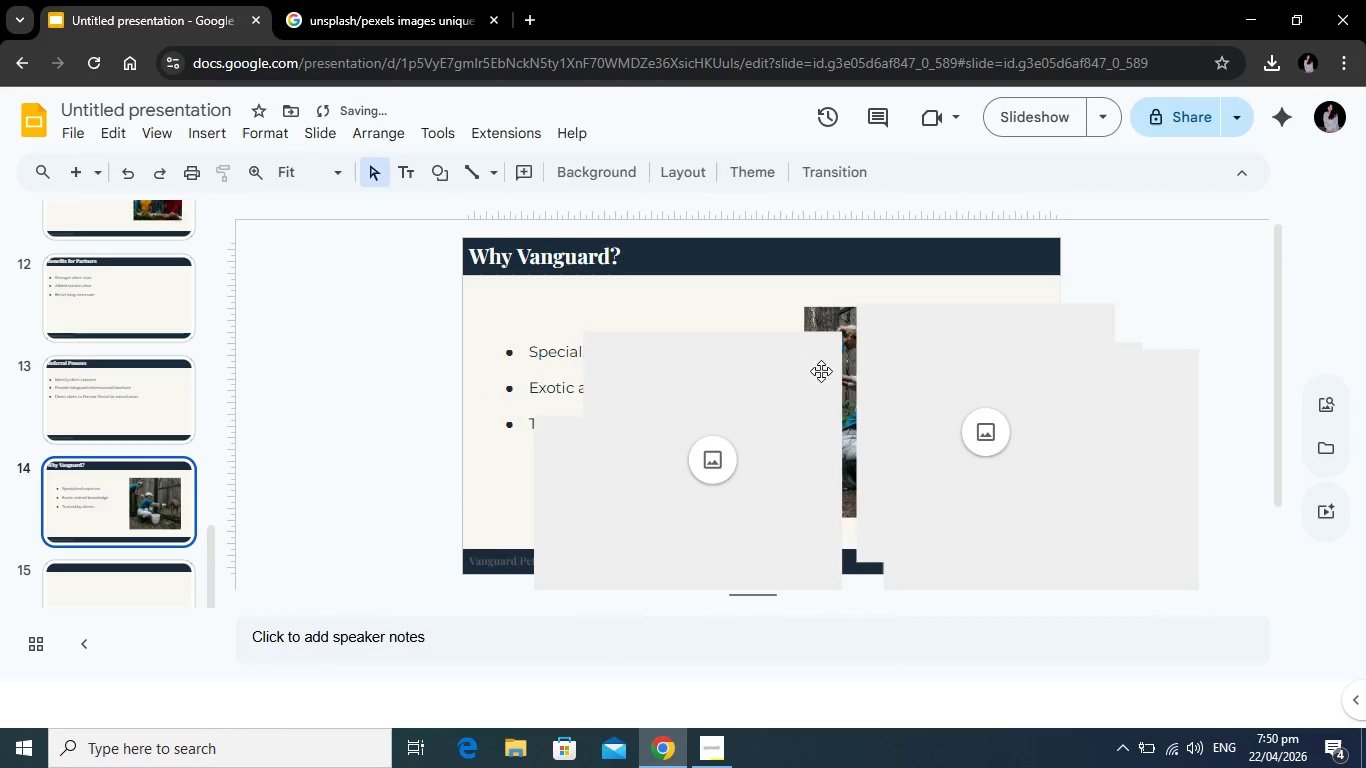 
left_click([821, 371])
 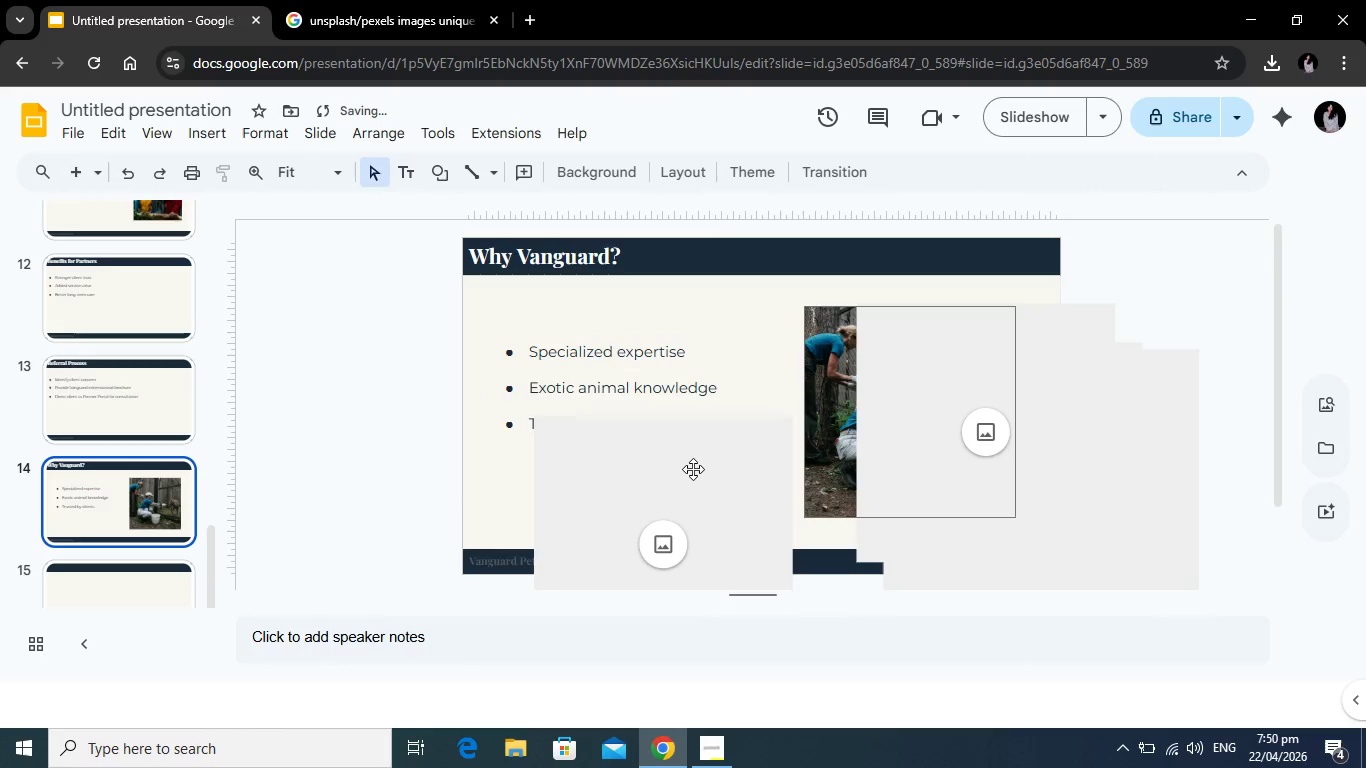 
hold_key(key=Backspace, duration=1.08)
 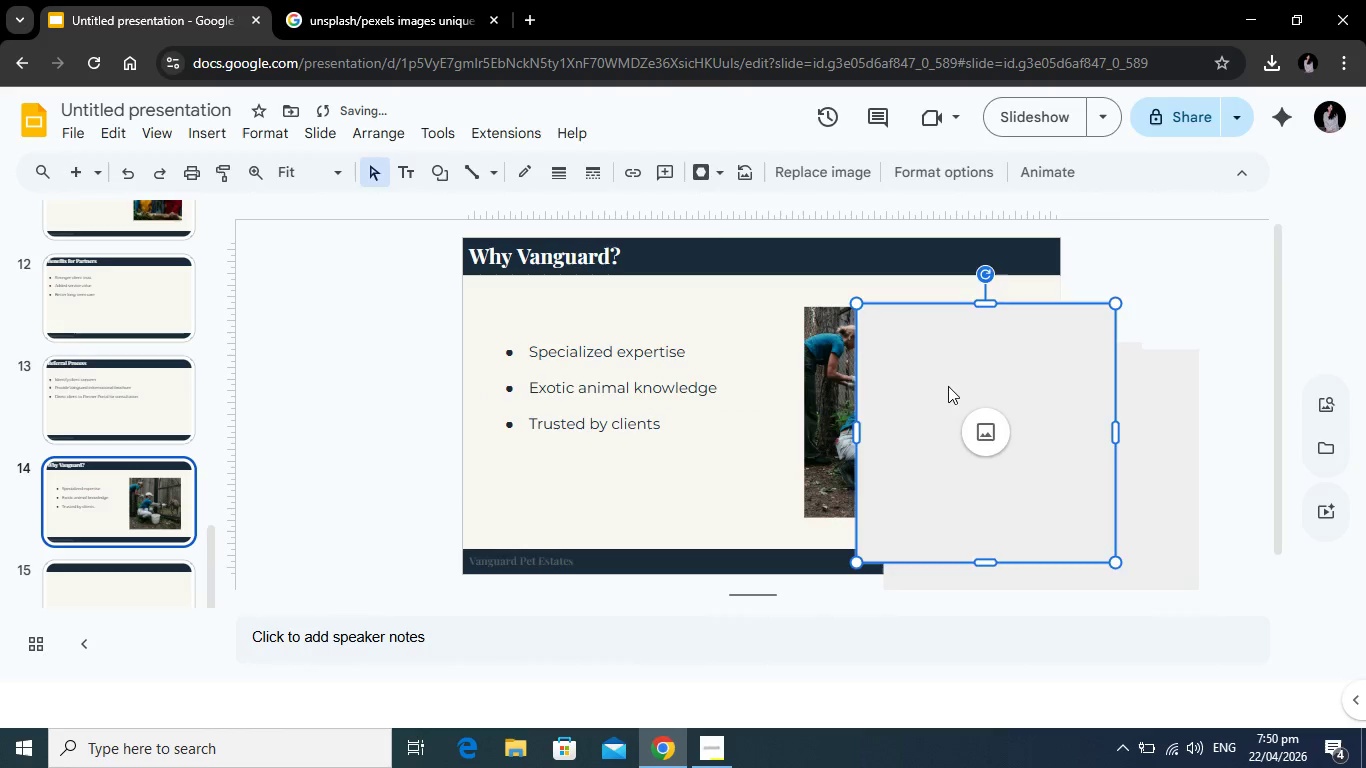 
left_click([699, 465])
 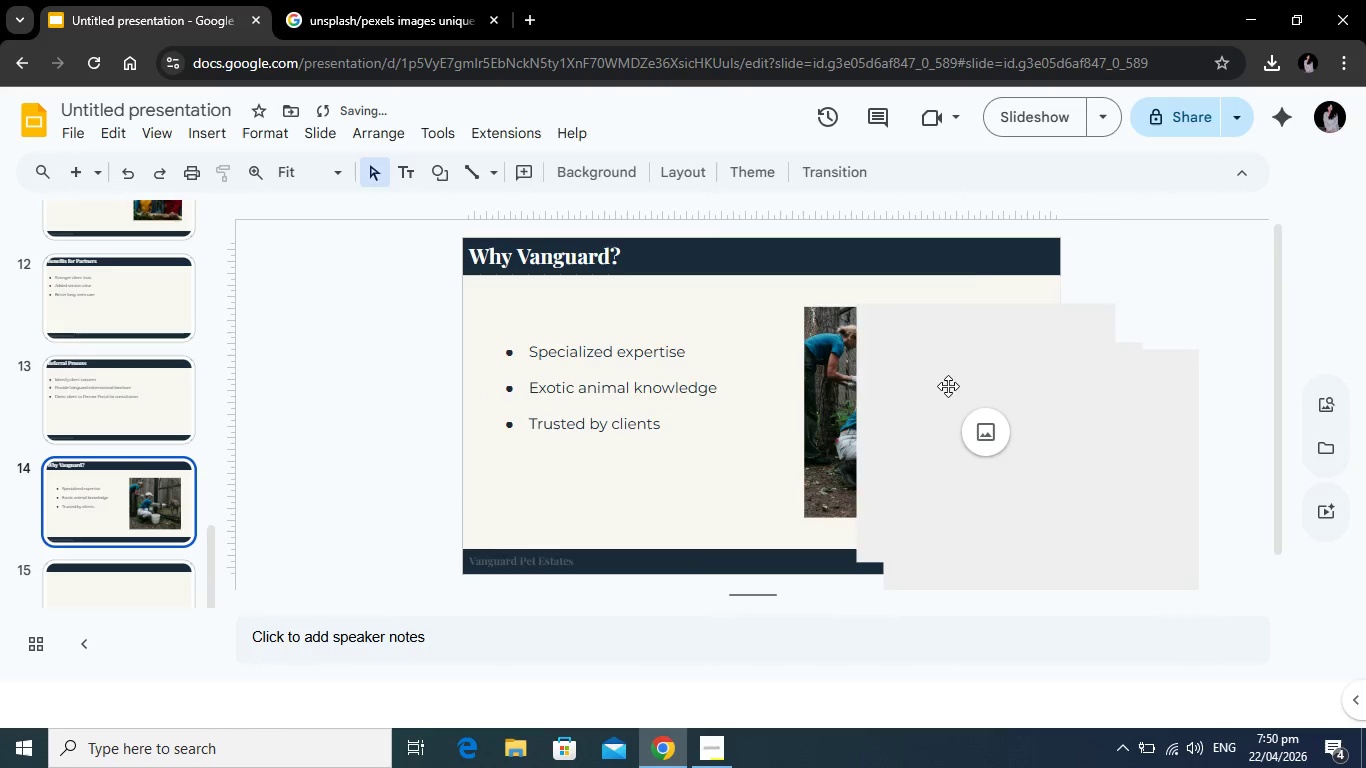 
left_click([948, 386])
 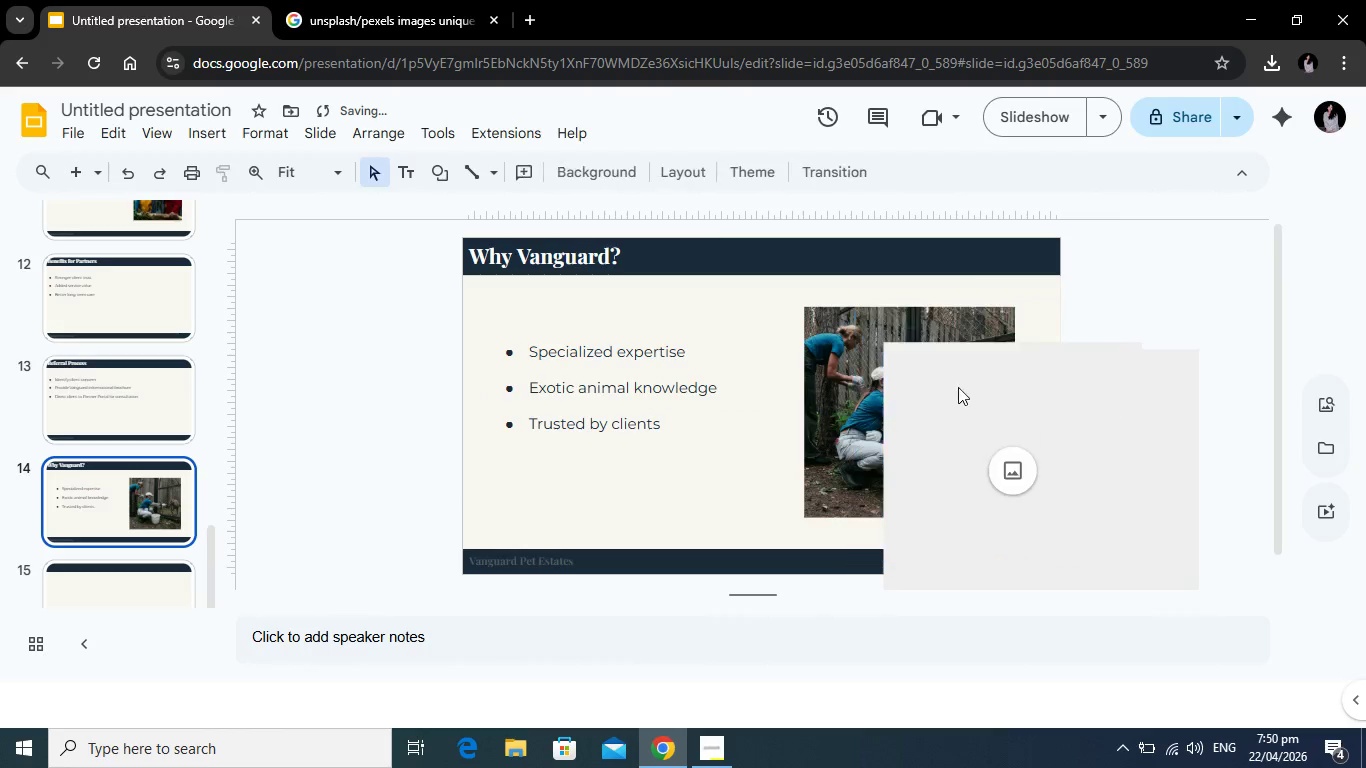 
key(Backspace)
 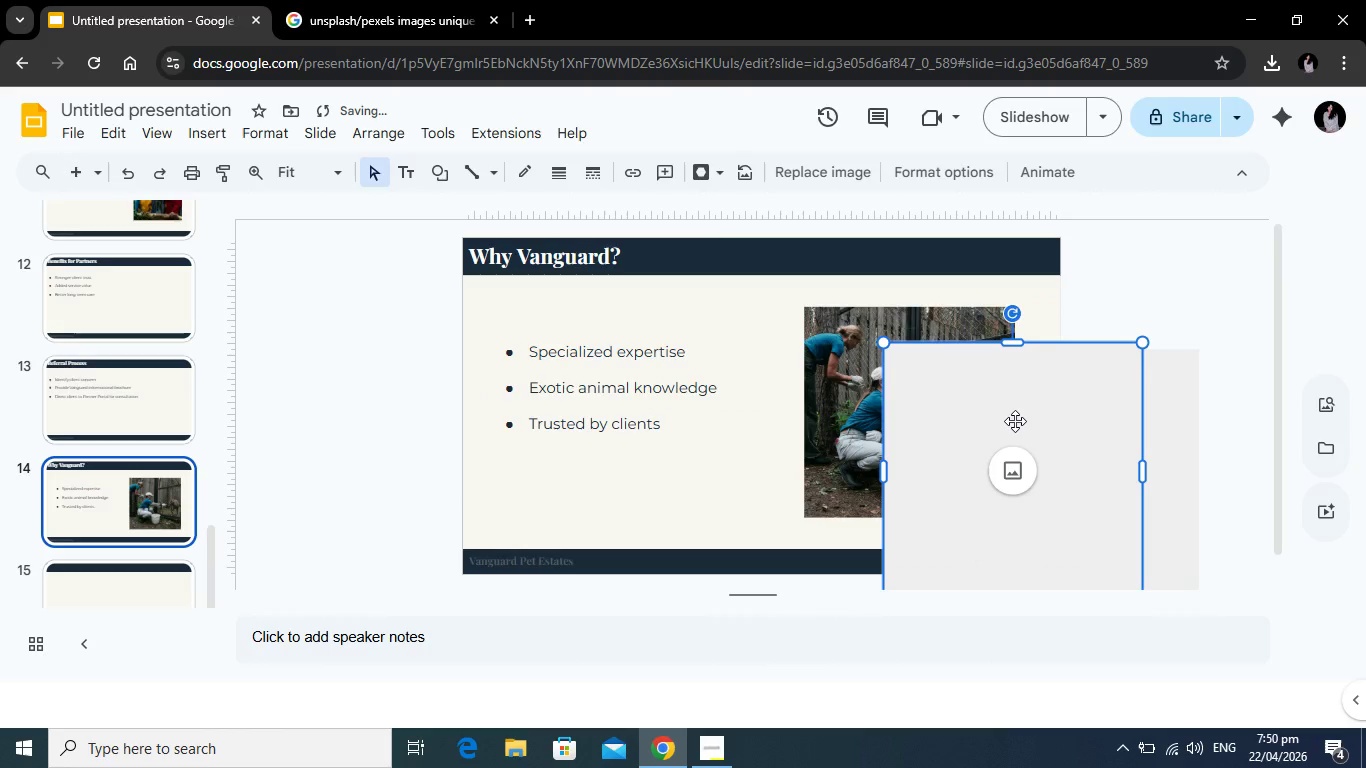 
left_click([1015, 421])
 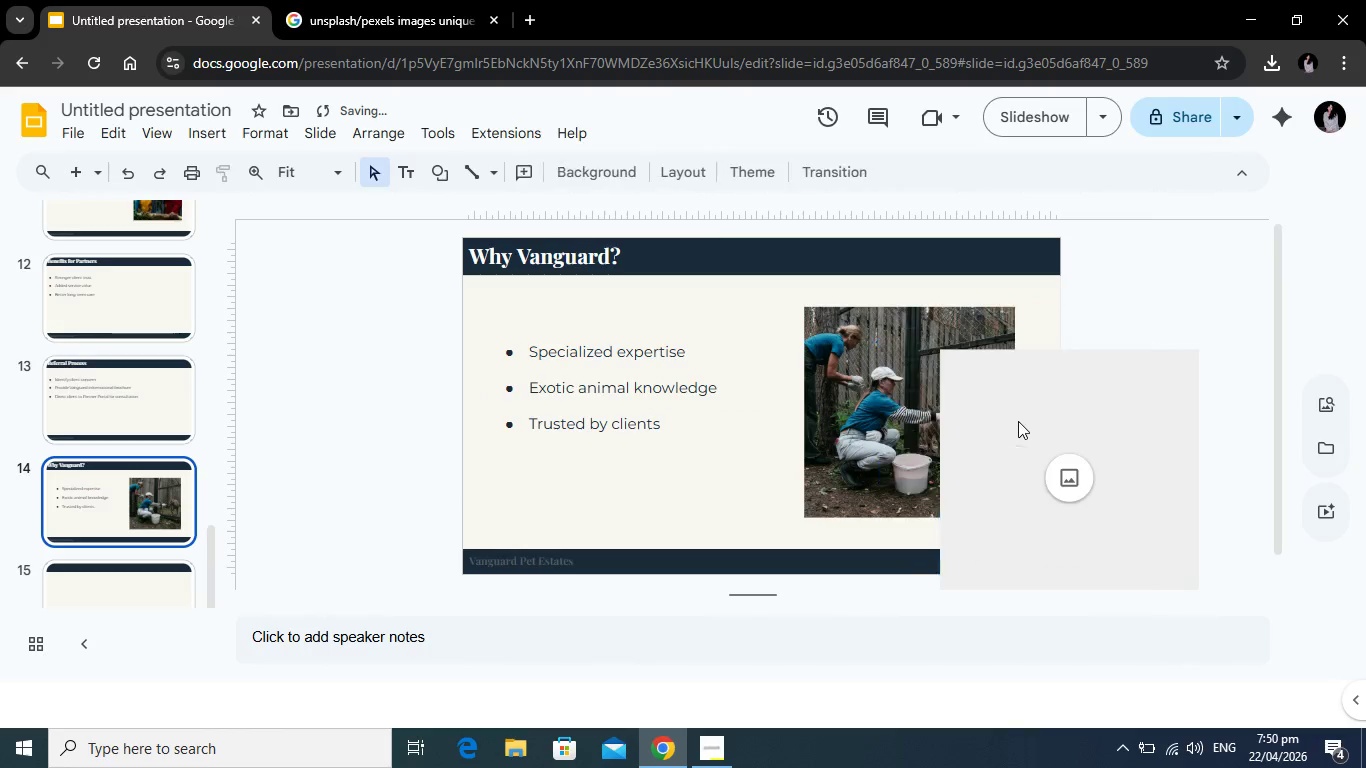 
key(Backspace)
 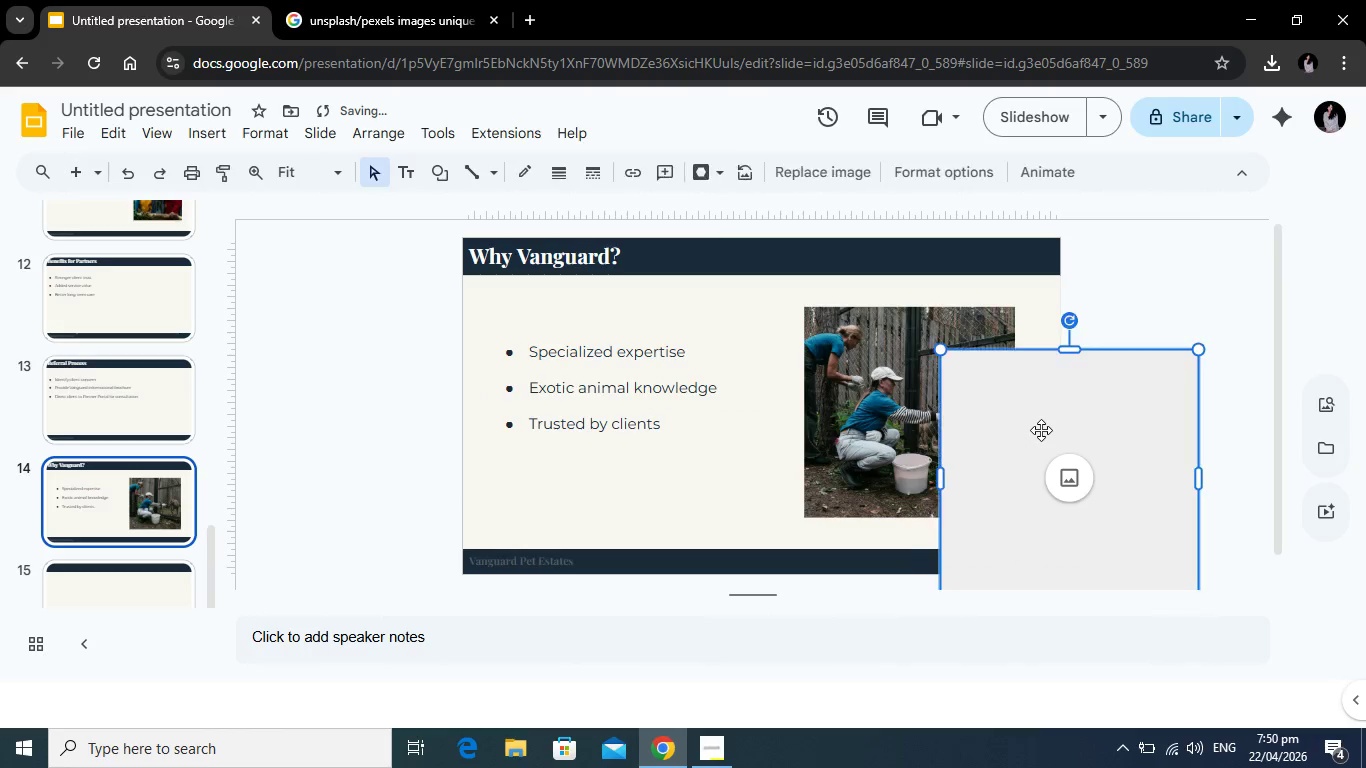 
left_click([1041, 430])
 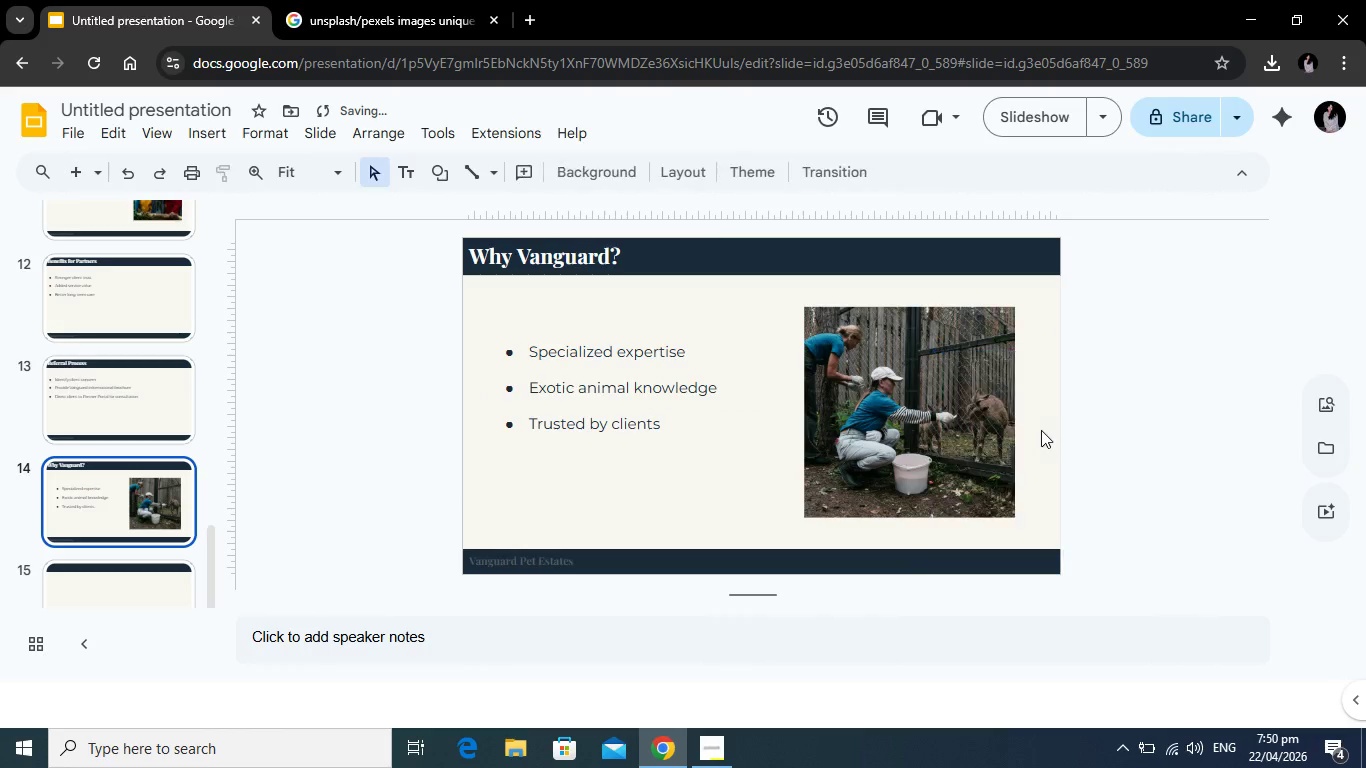 
key(Backspace)
 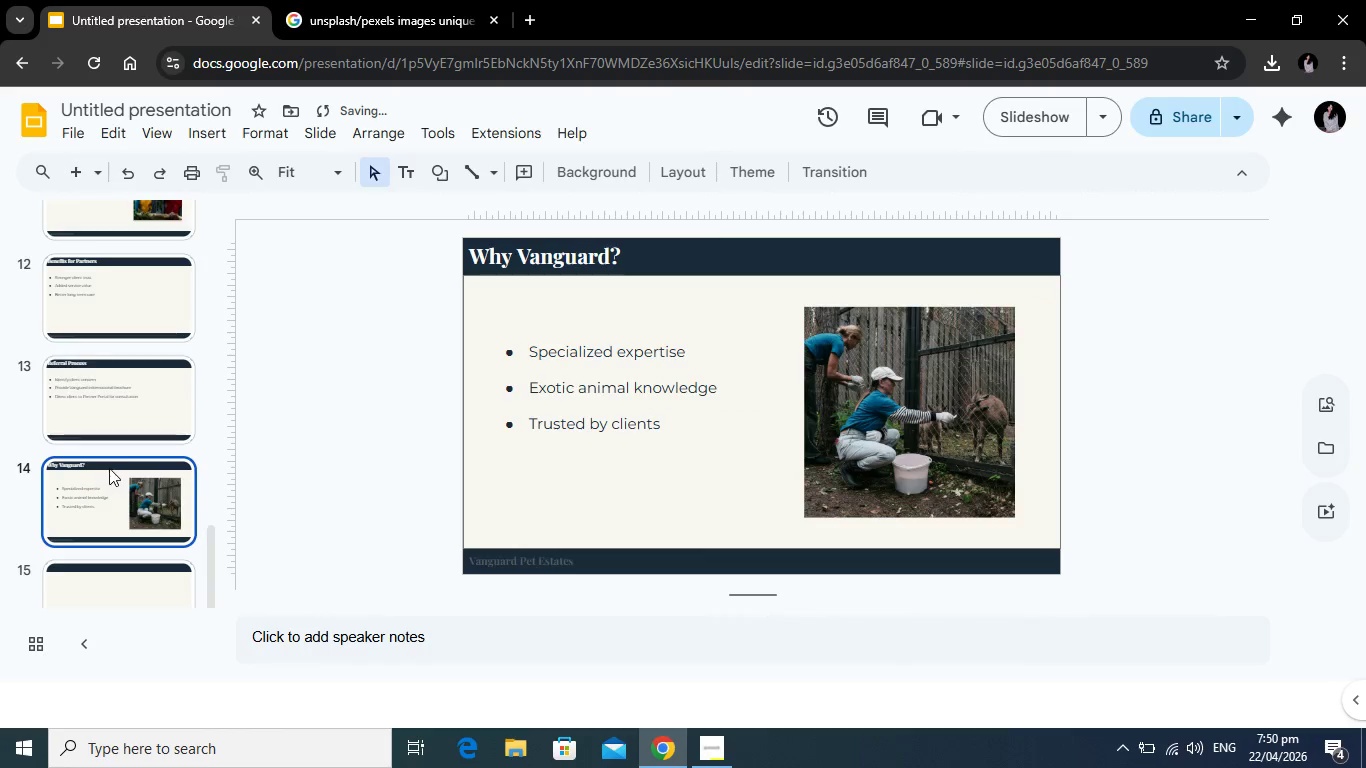 
scroll: coordinate [114, 457], scroll_direction: down, amount: 1.0
 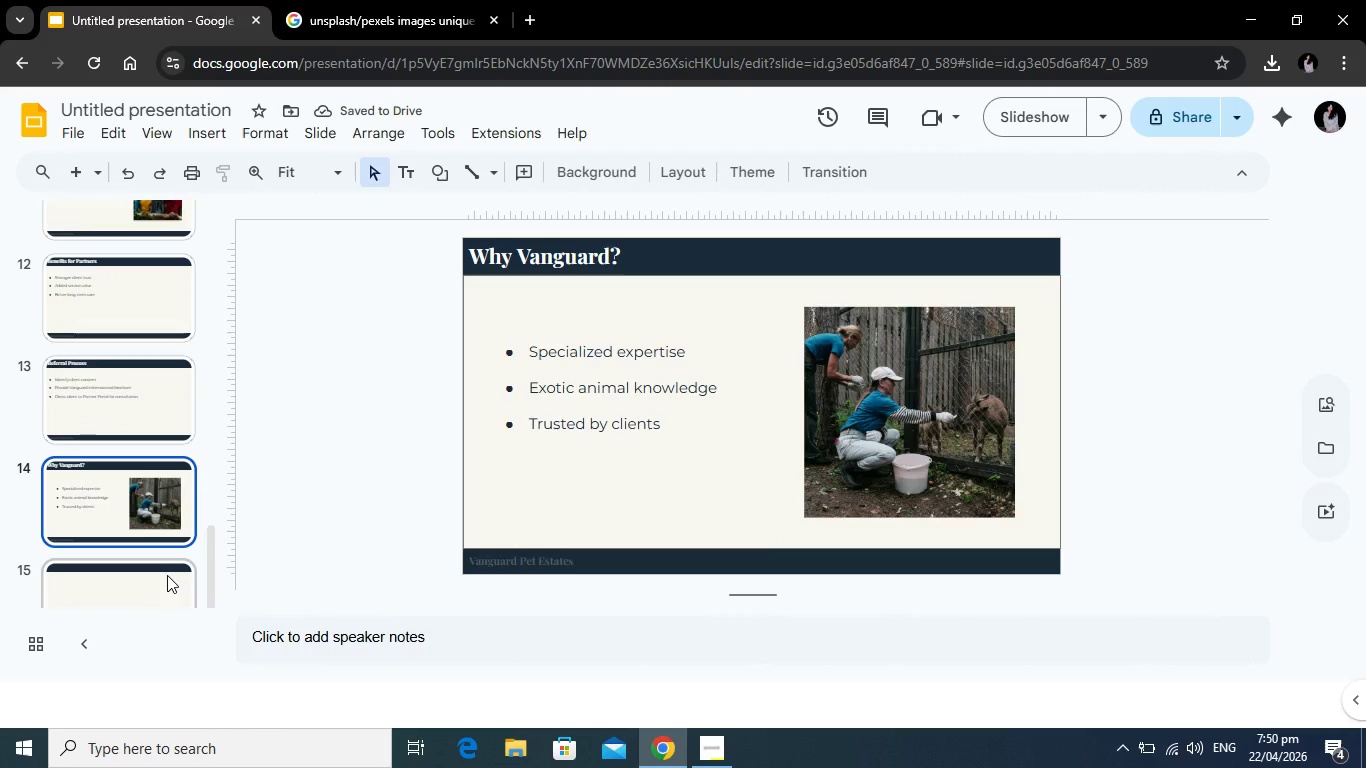 
left_click([167, 575])
 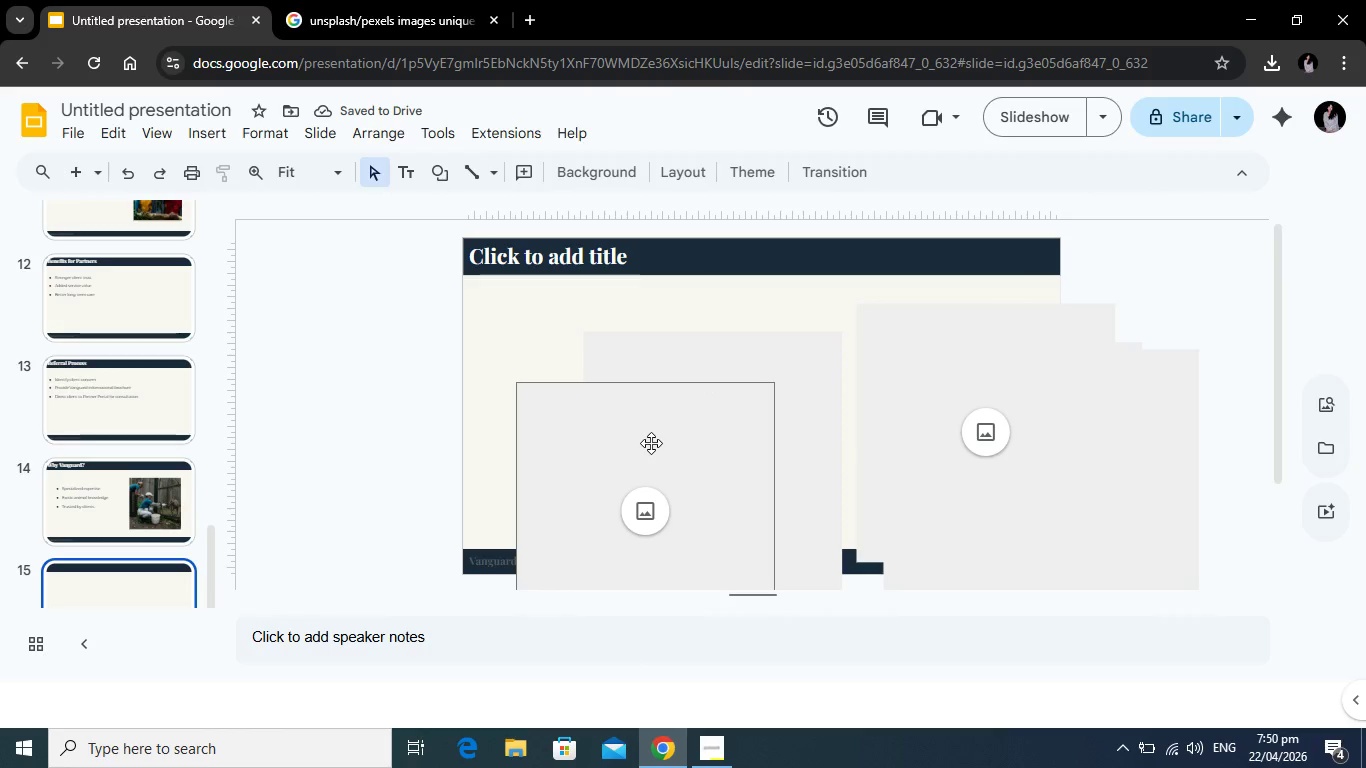 
key(Backspace)
 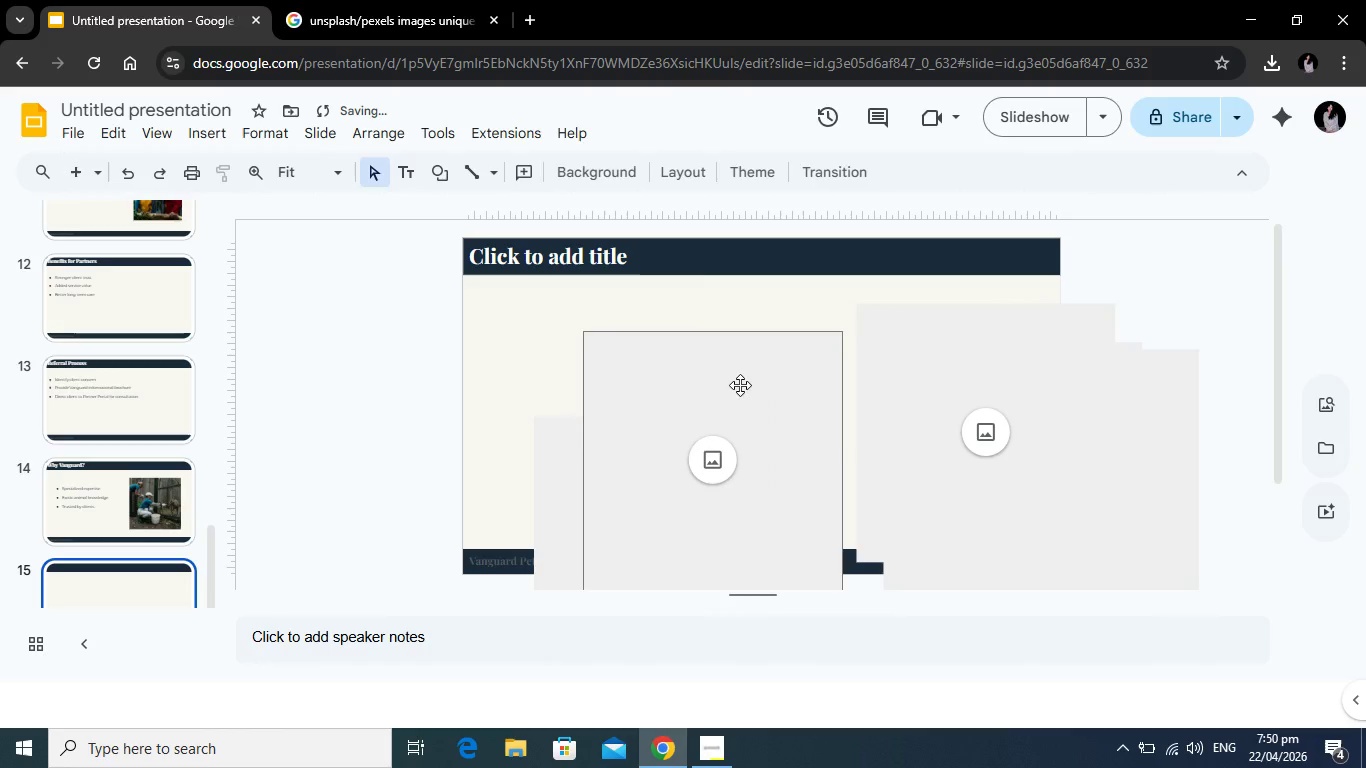 
left_click([738, 386])
 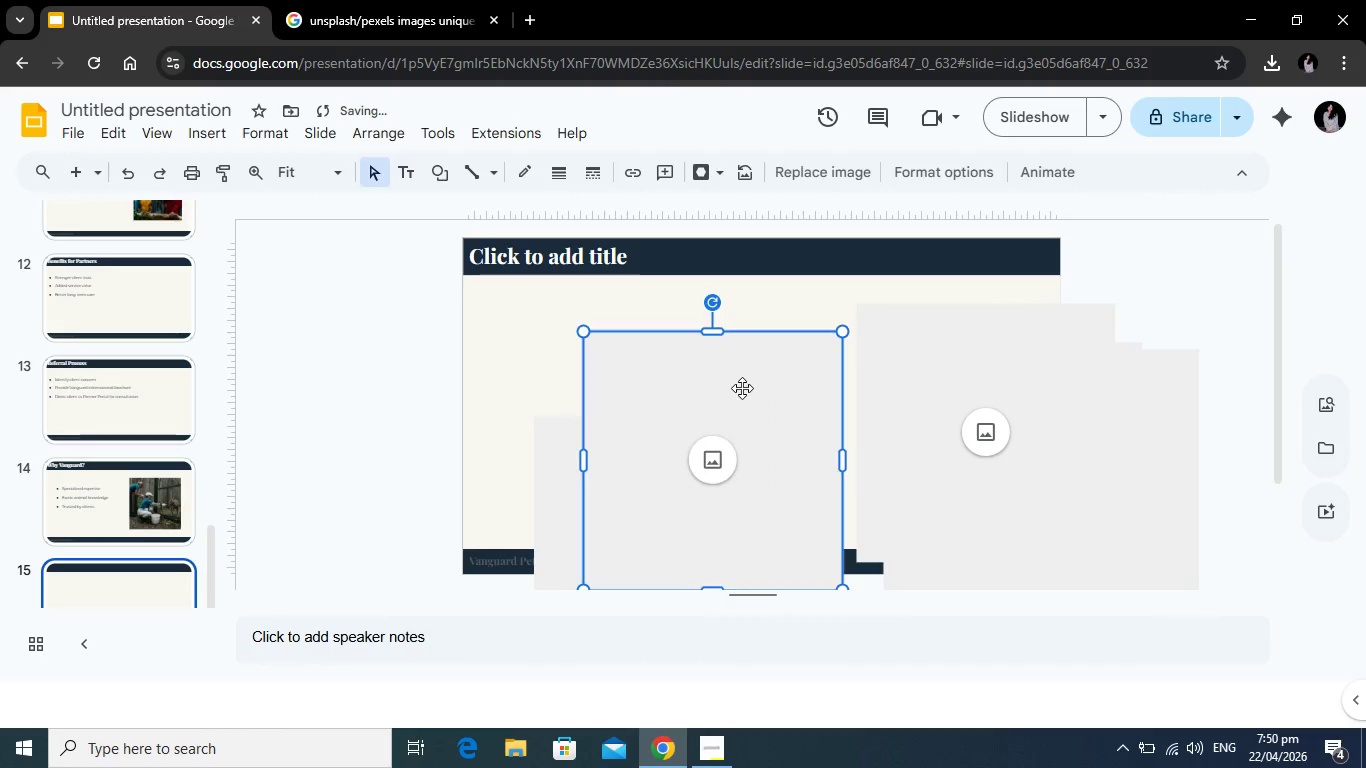 
key(Backspace)
 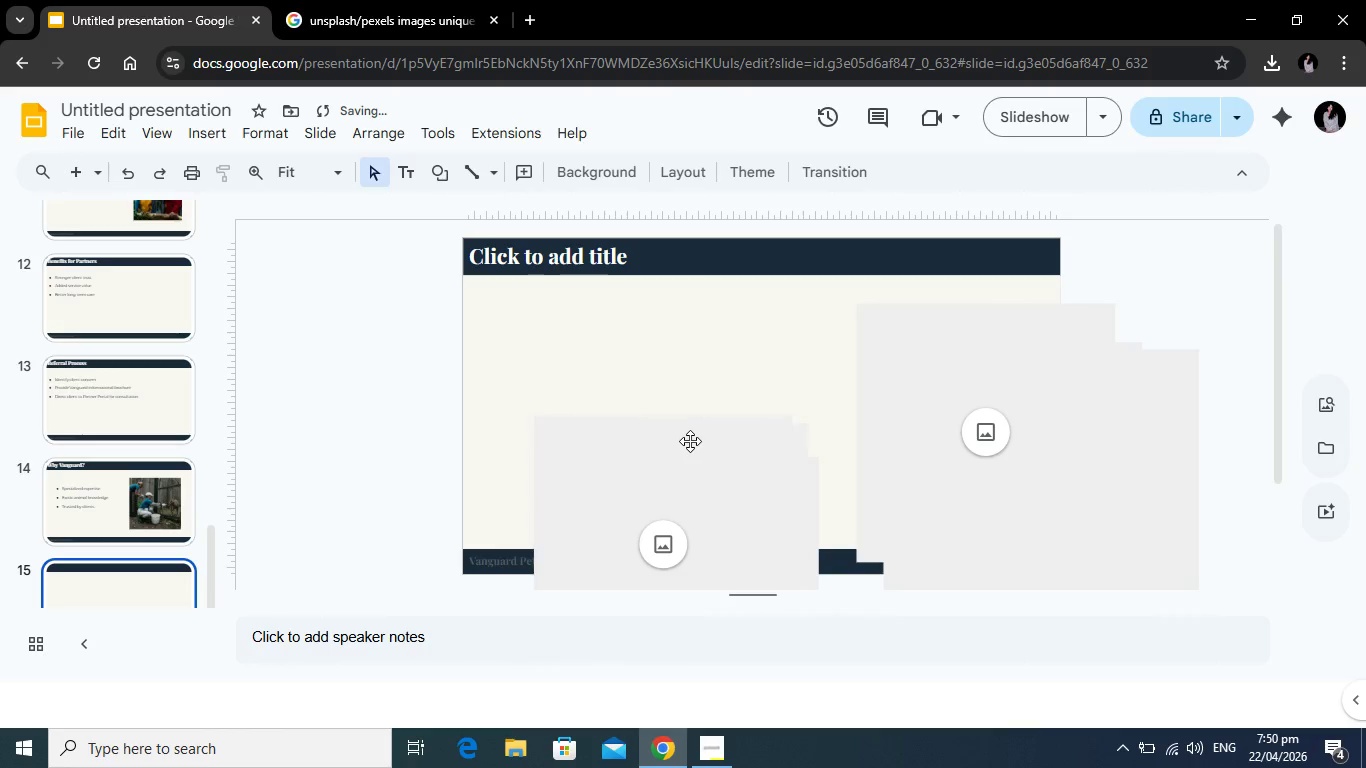 
left_click([691, 441])
 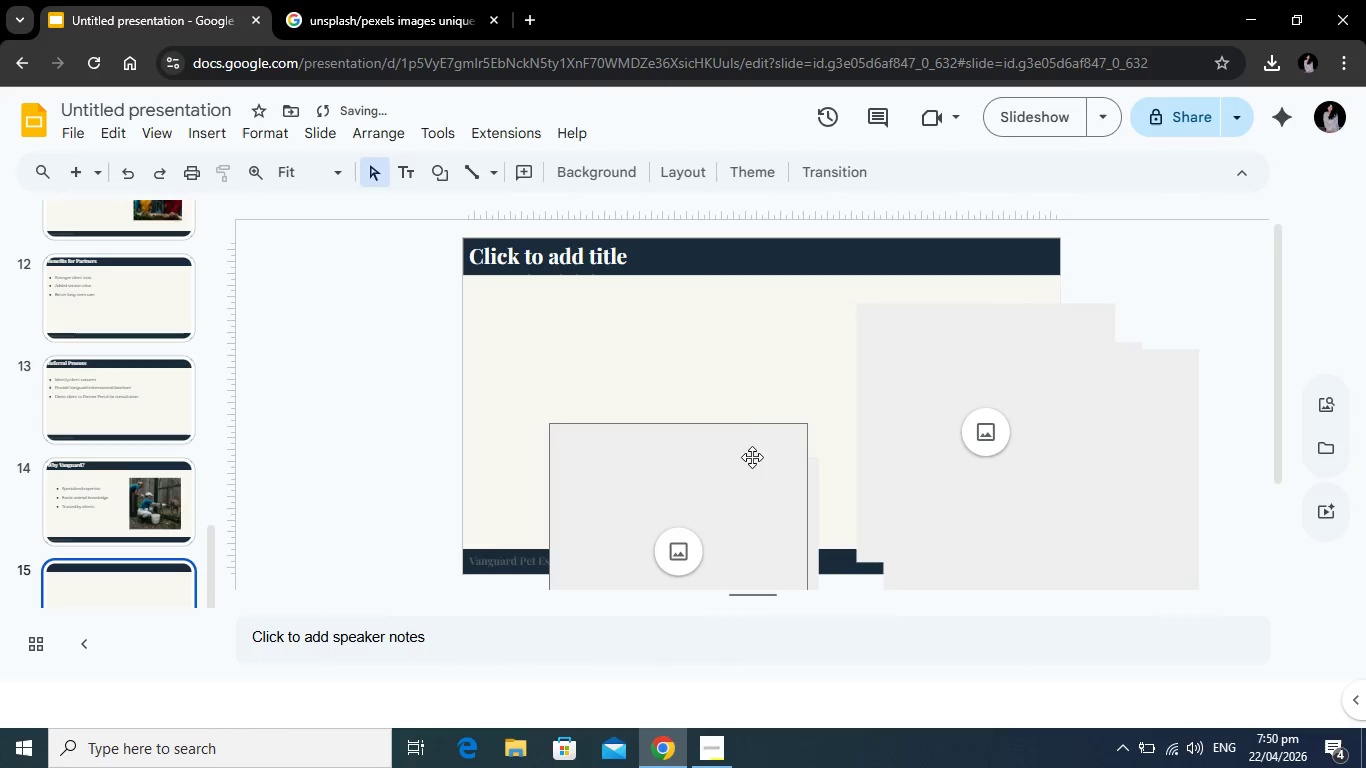 
key(Backspace)
 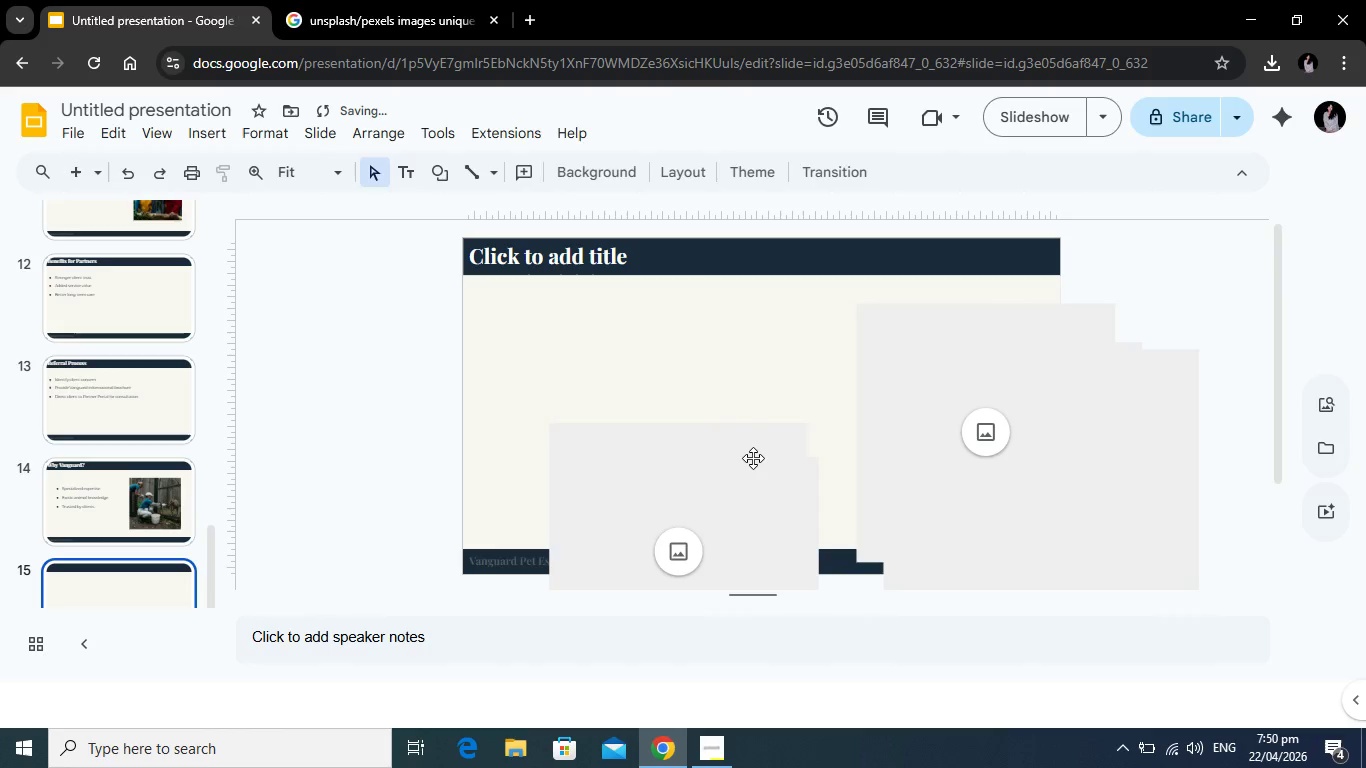 
left_click([753, 458])
 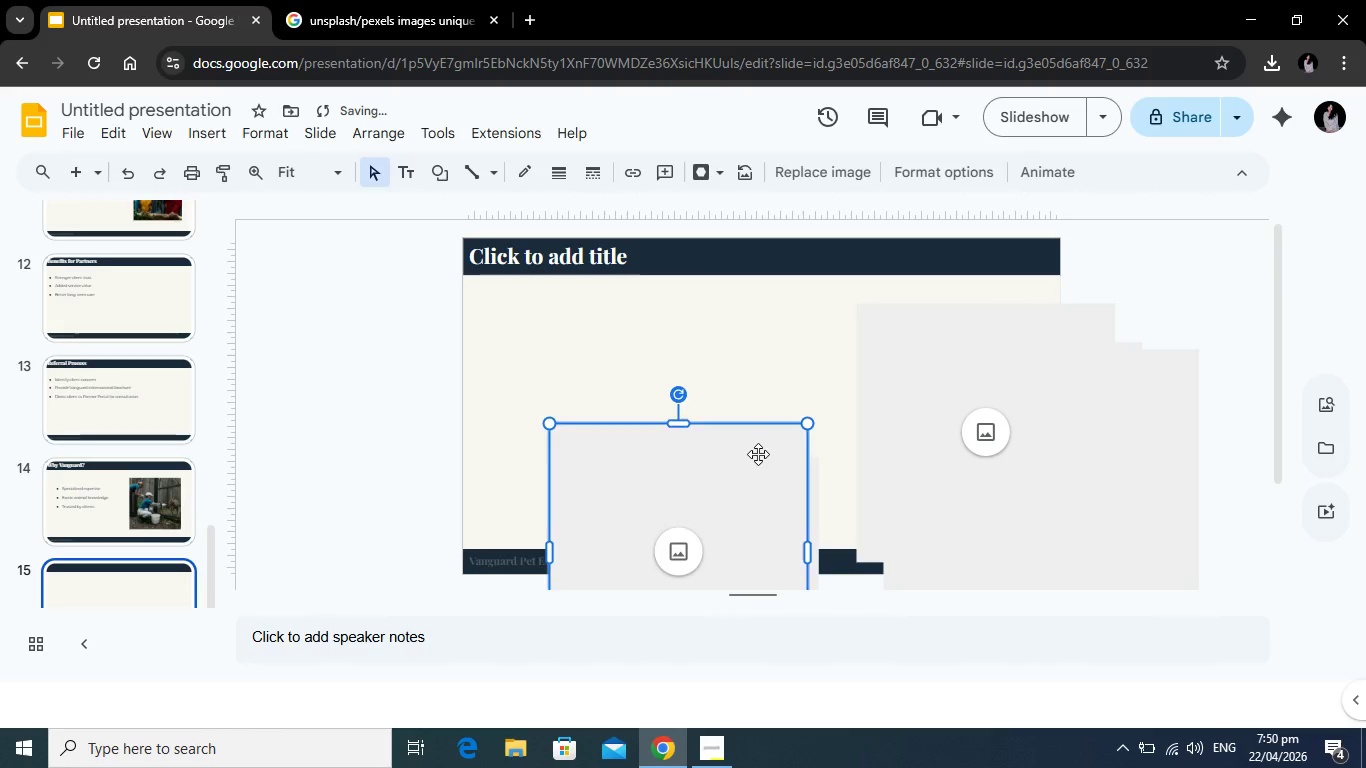 
key(Backspace)
 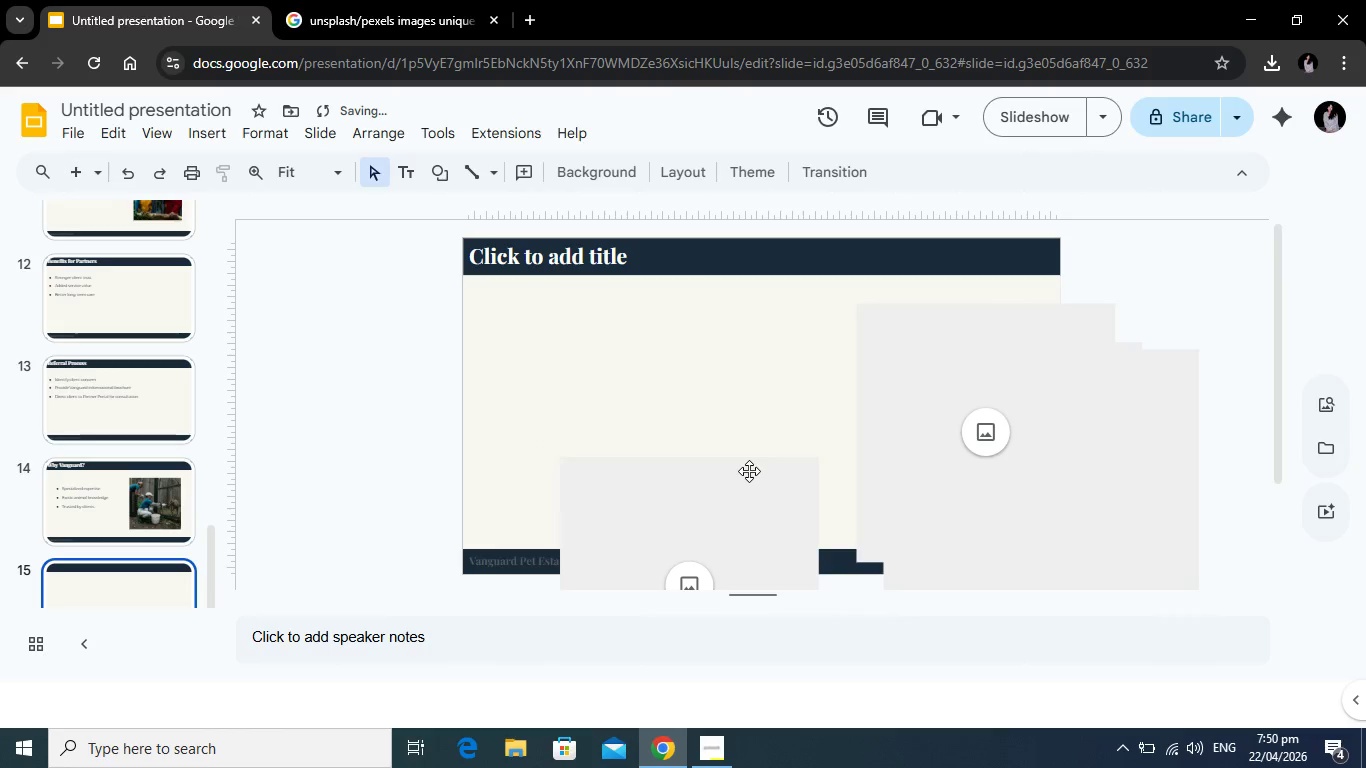 
left_click([749, 471])
 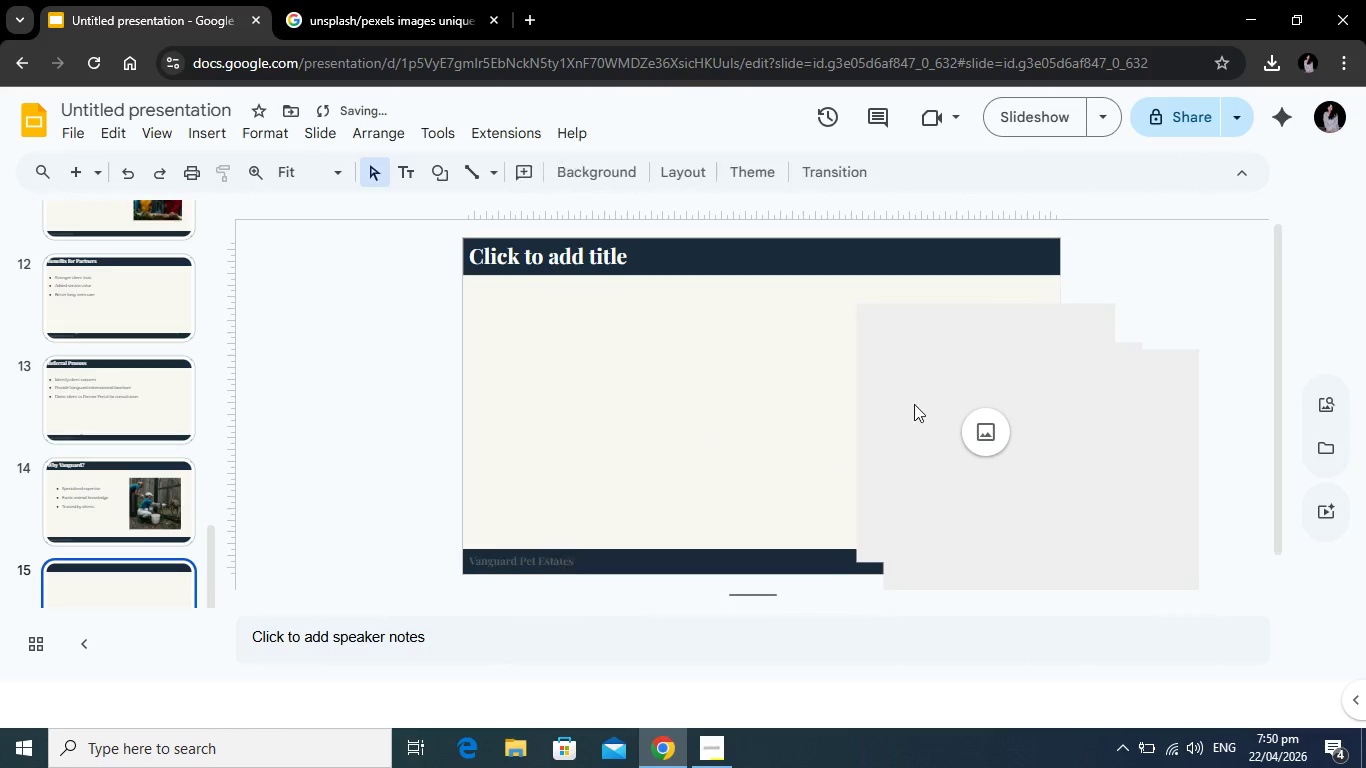 
key(Backspace)
 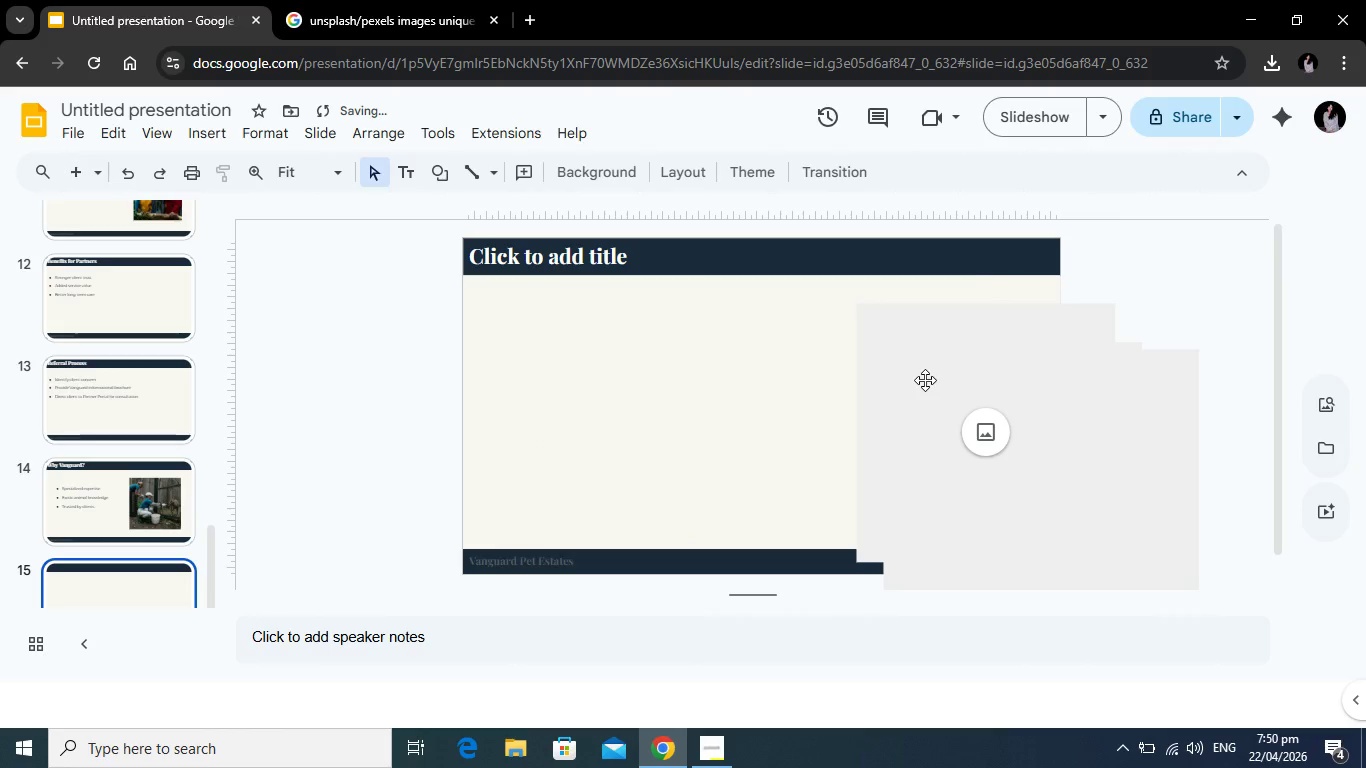 
left_click([925, 380])
 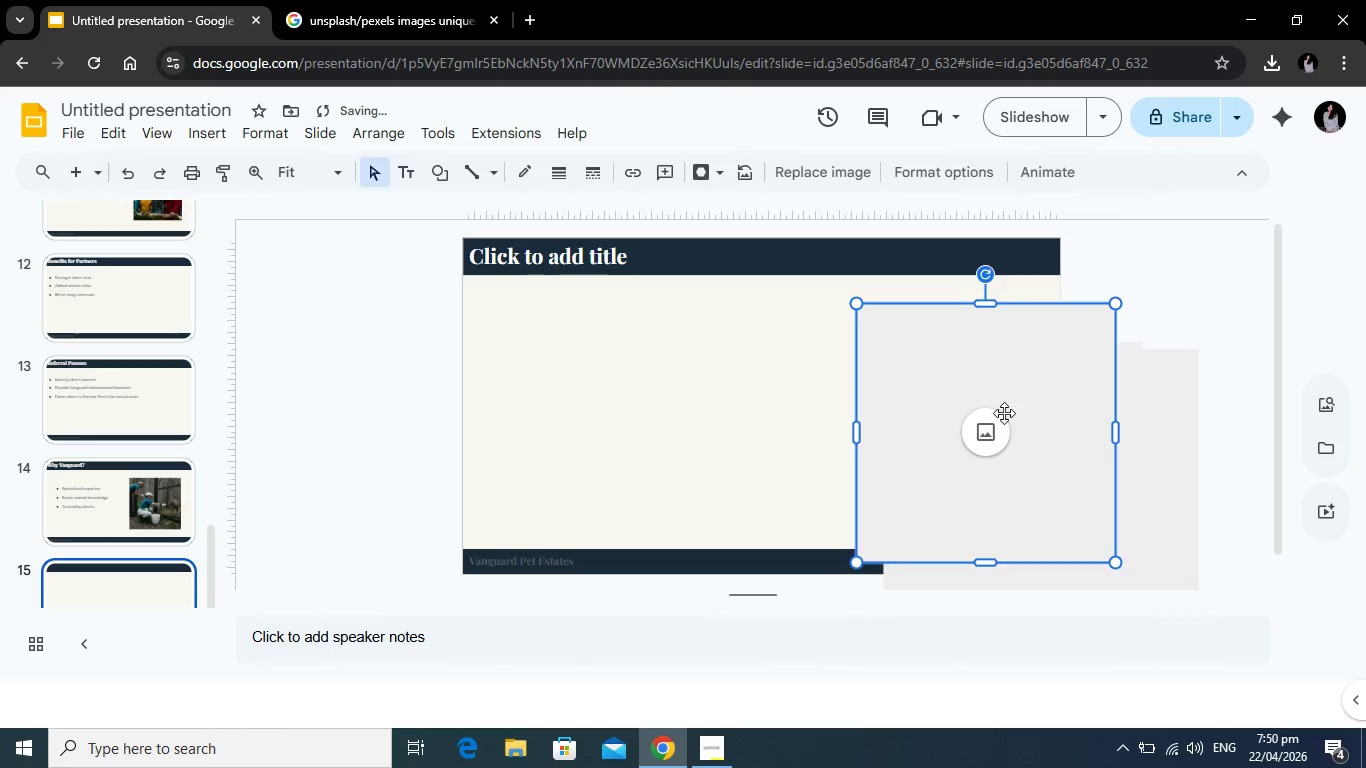 
key(Backspace)
 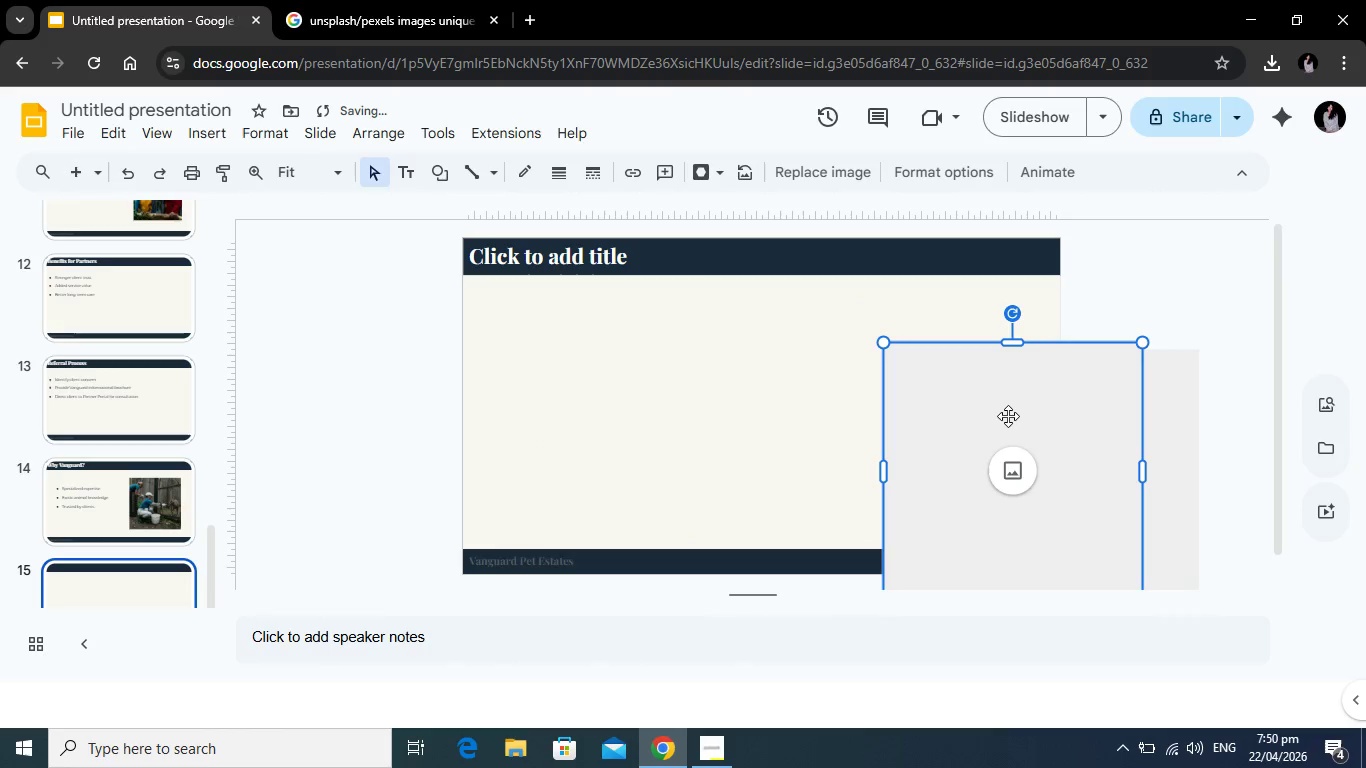 
left_click([1008, 416])
 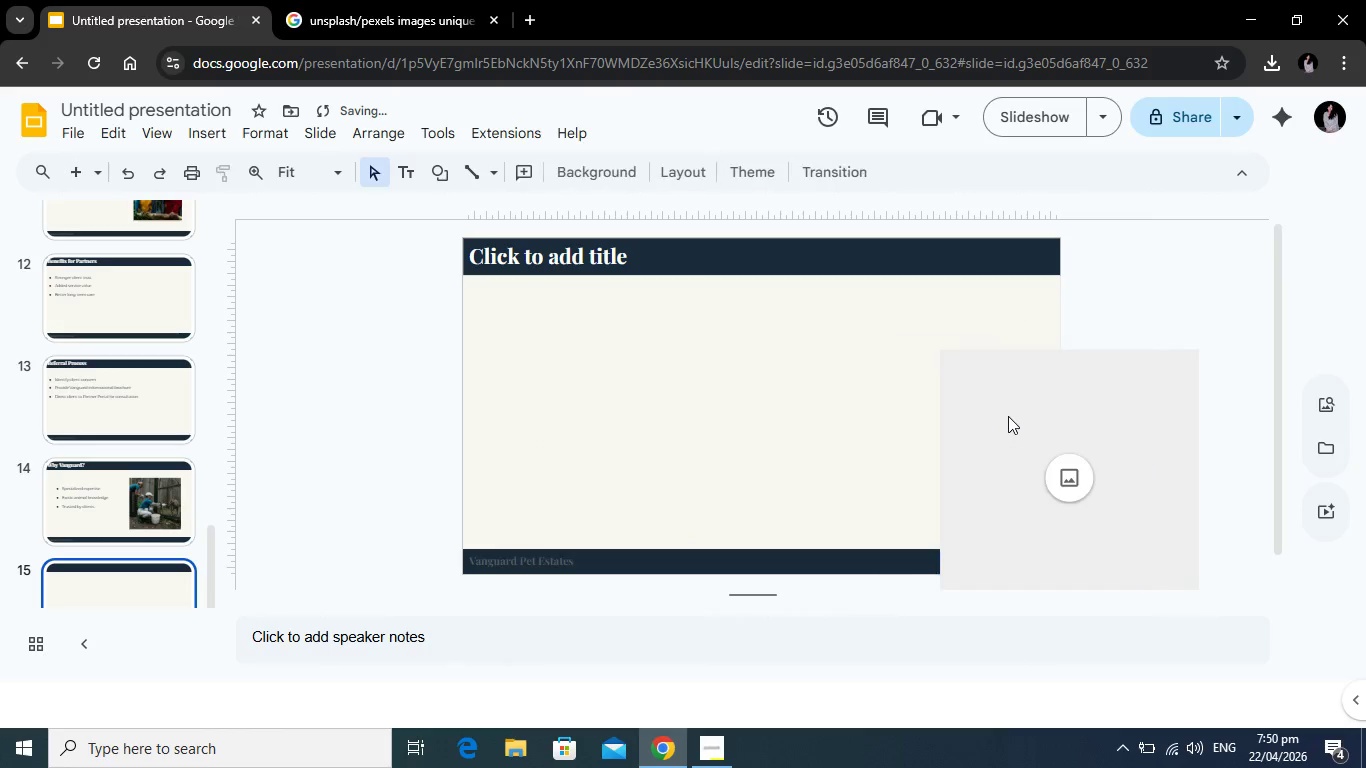 
key(Backspace)
 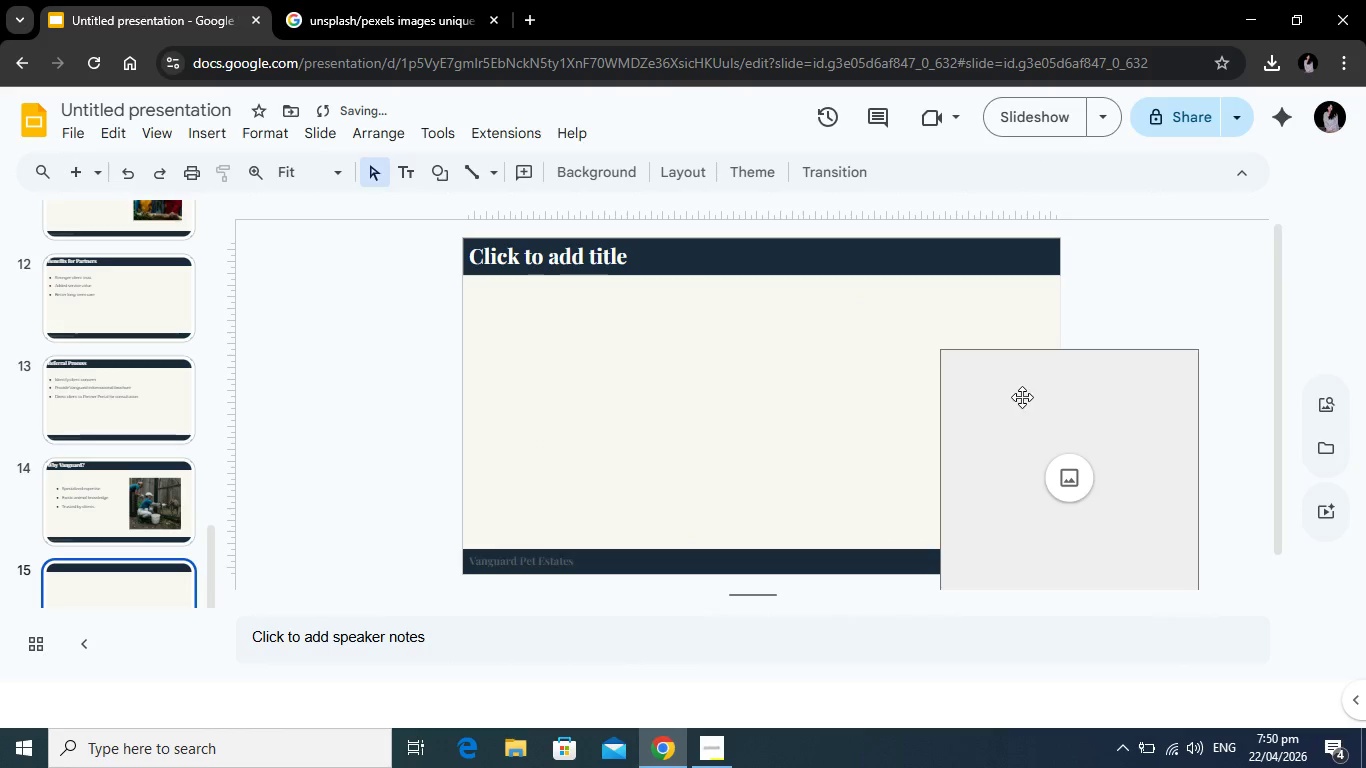 
left_click([1022, 397])
 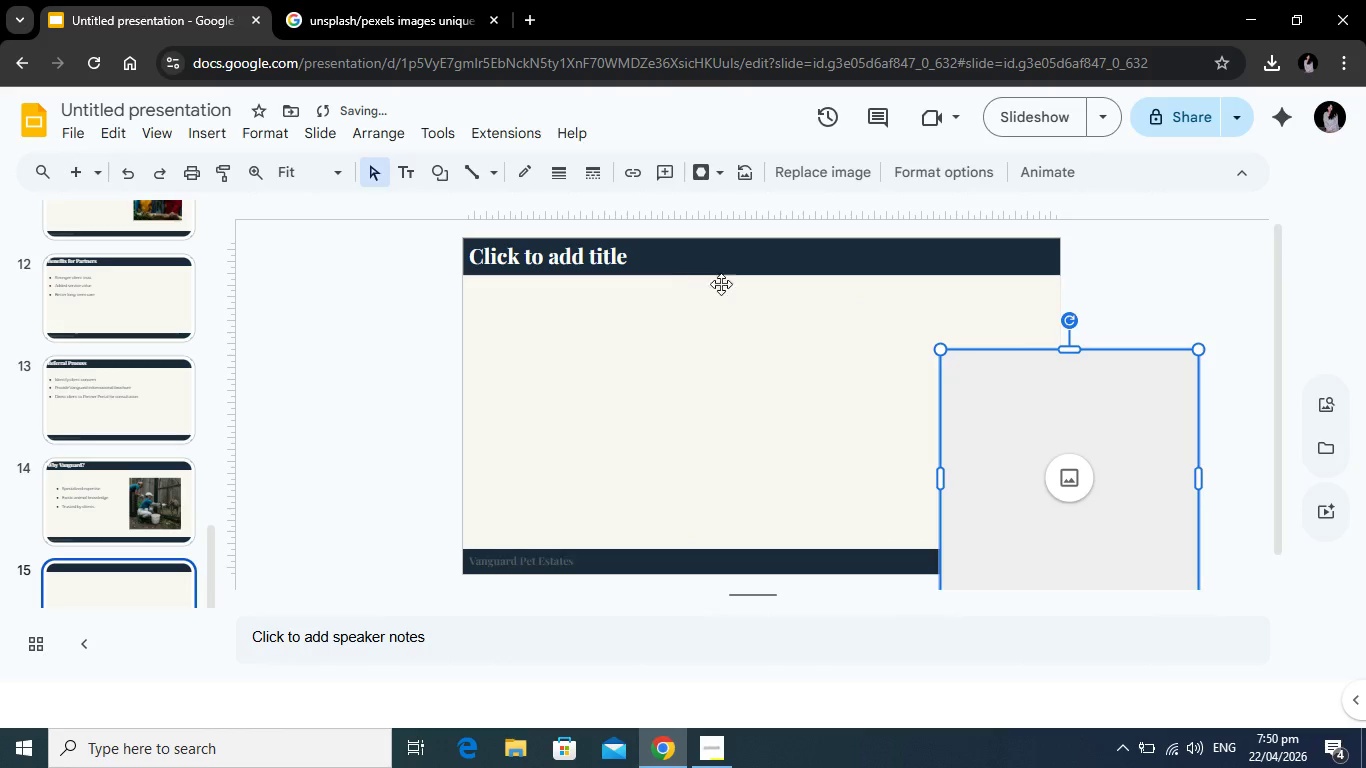 
key(Backspace)
 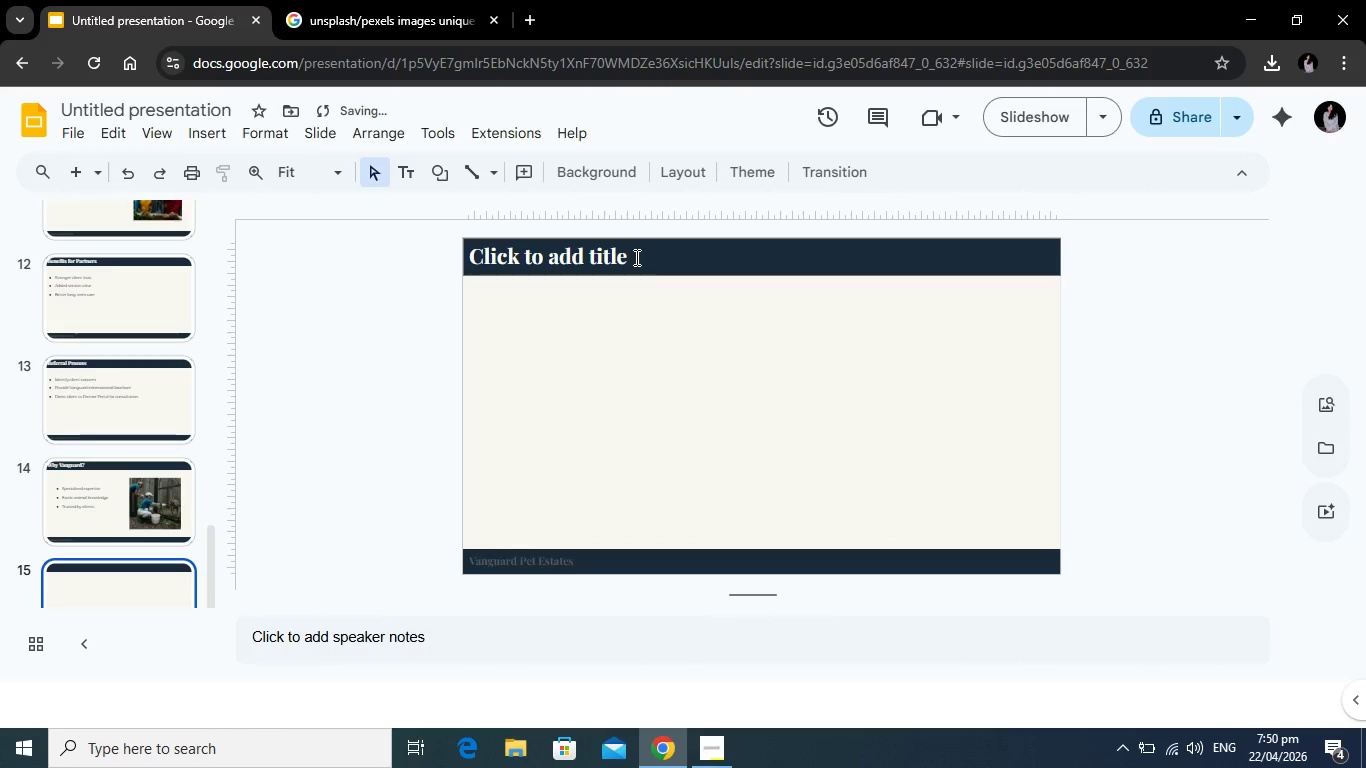 
left_click([635, 257])
 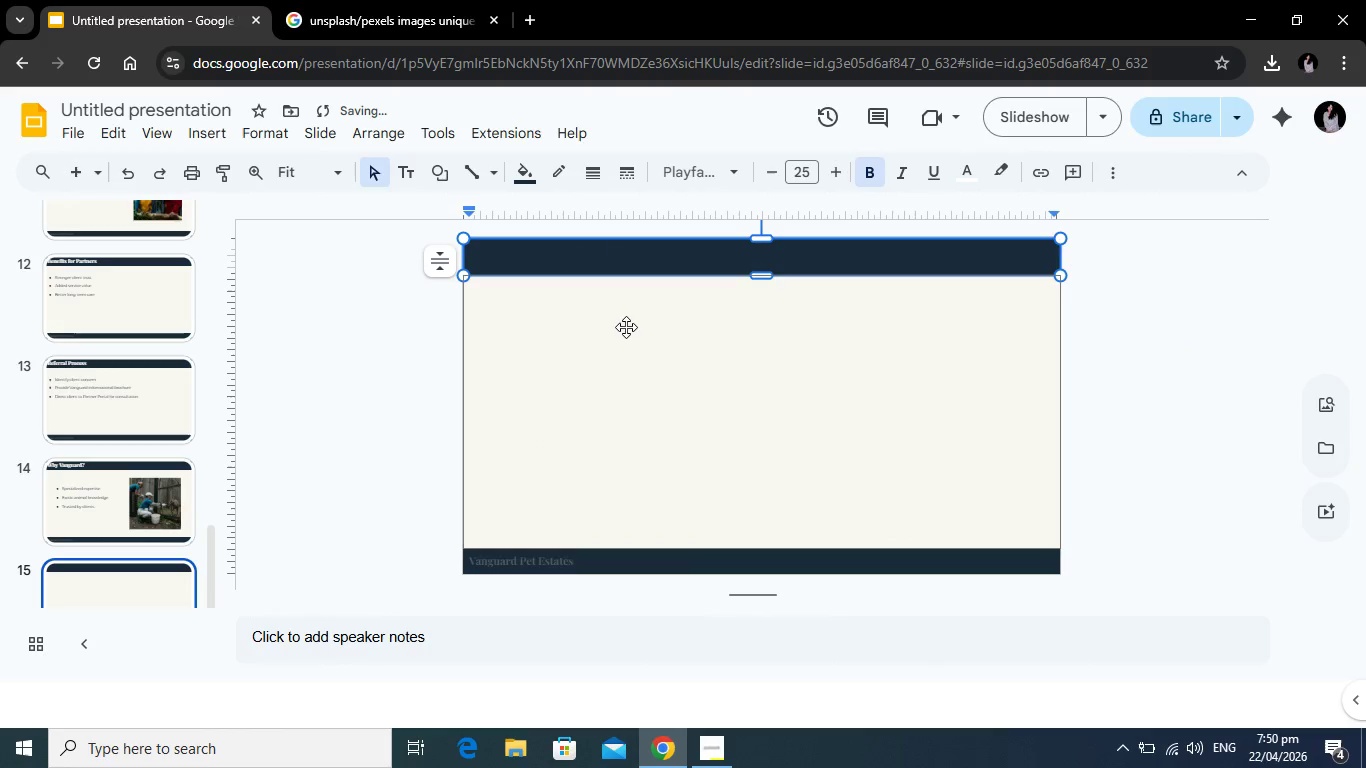 
left_click([626, 327])
 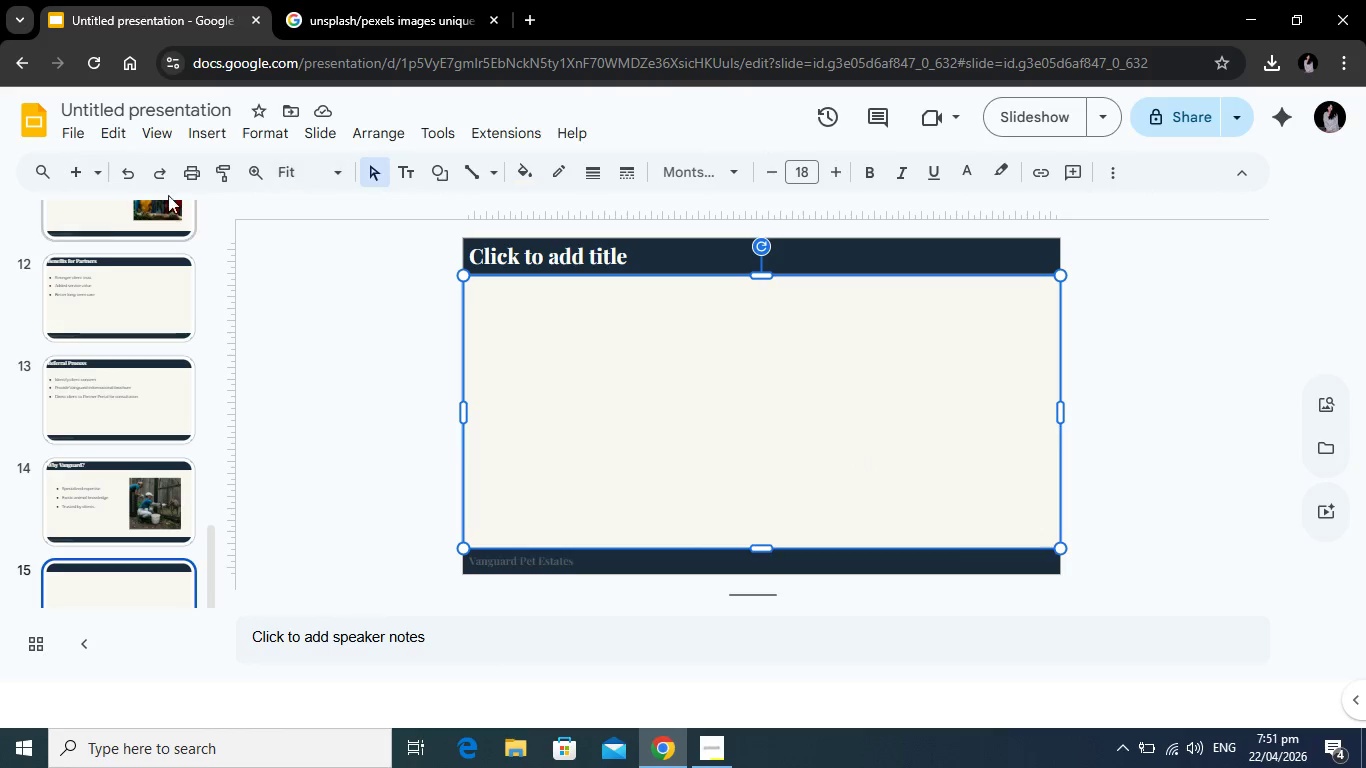 
wait(7.25)
 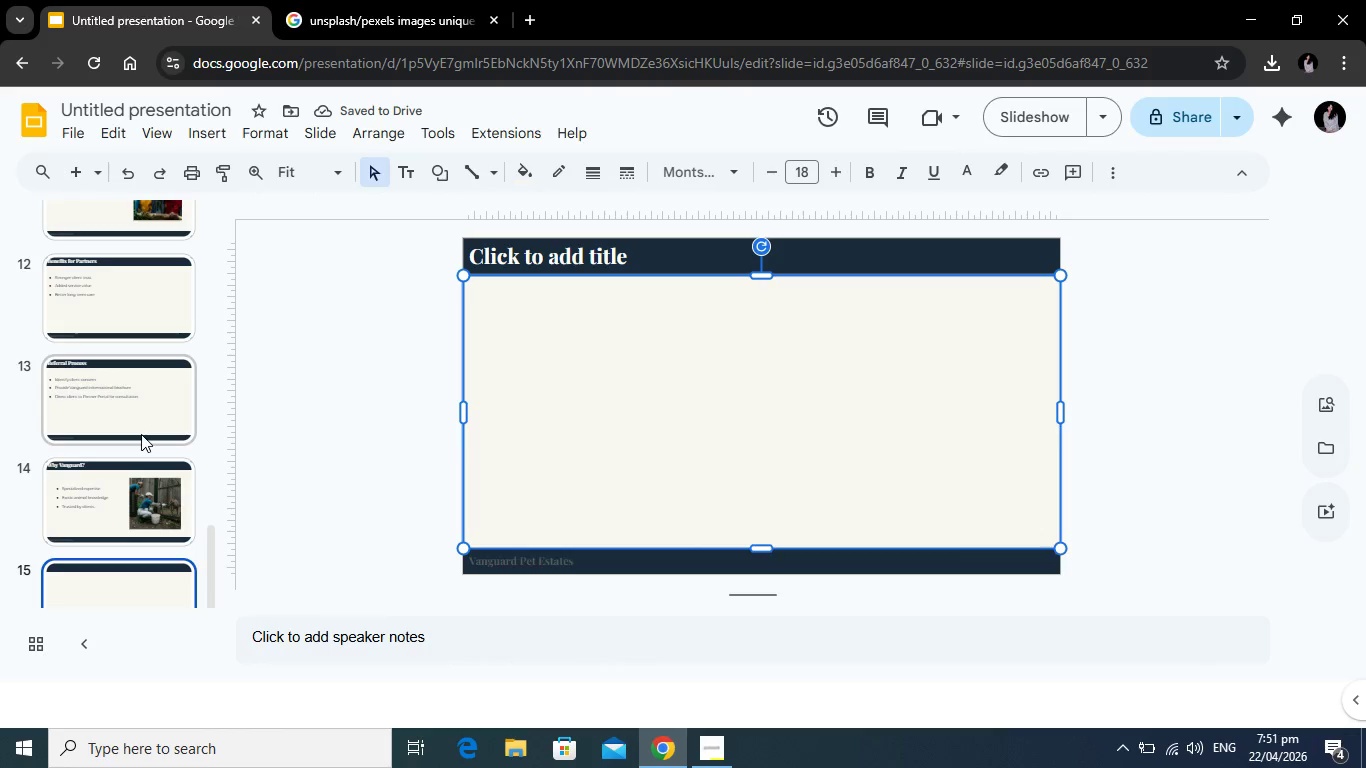 
left_click([409, 171])
 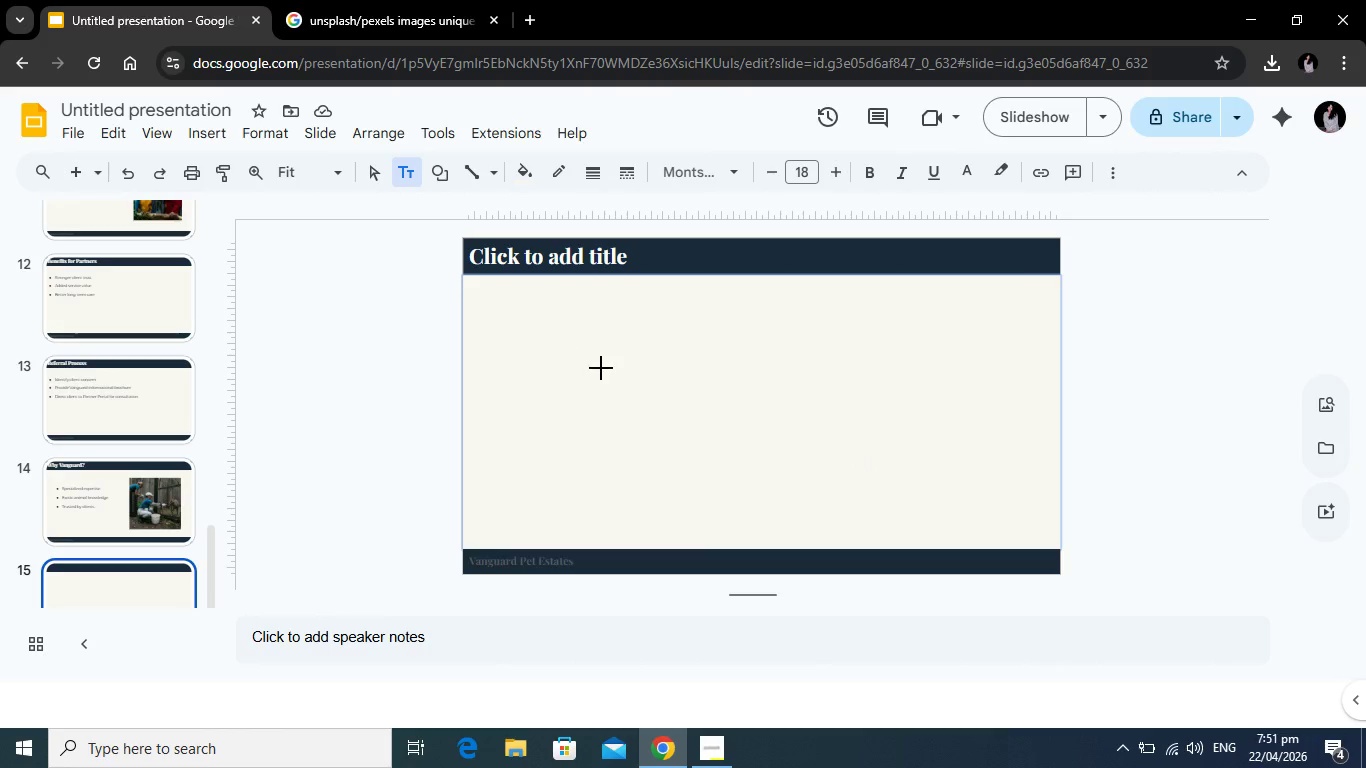 
left_click_drag(start_coordinate=[574, 362], to_coordinate=[963, 428])
 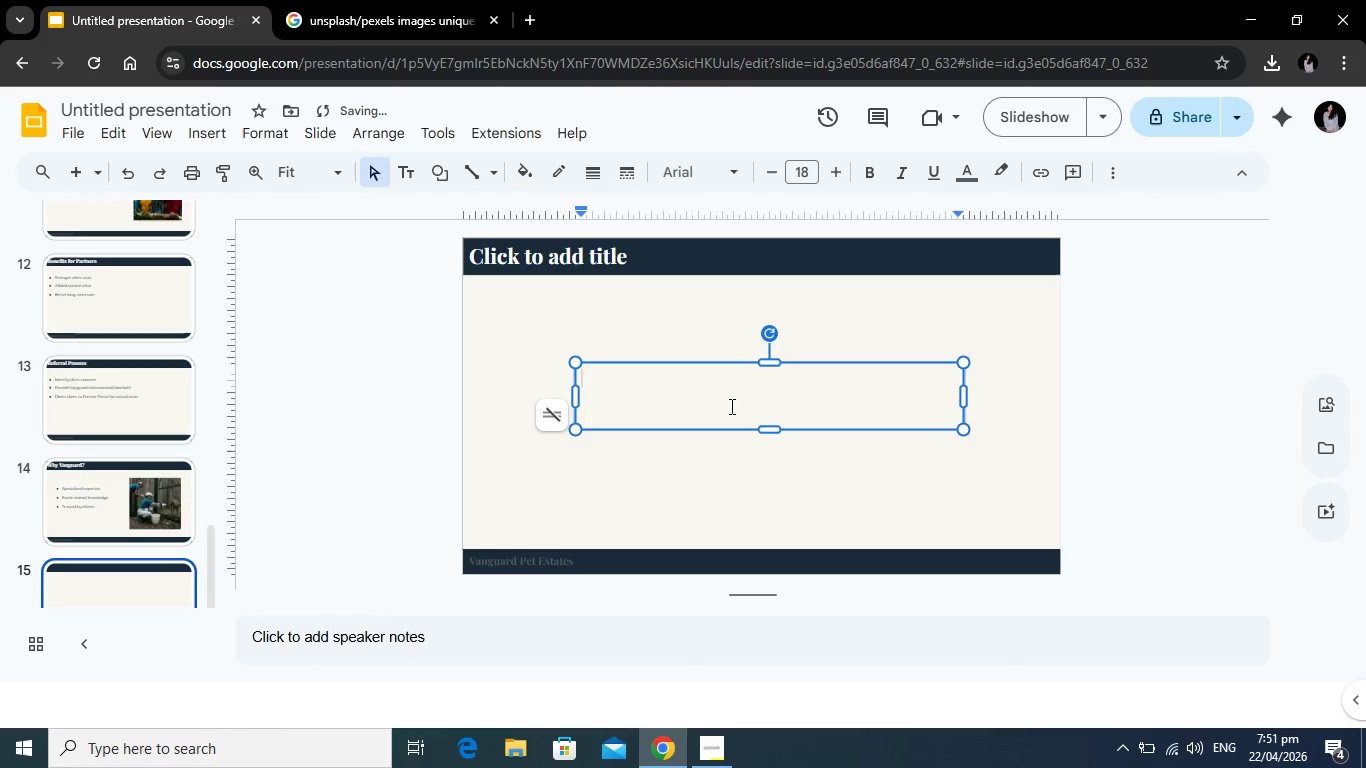 
left_click([730, 406])
 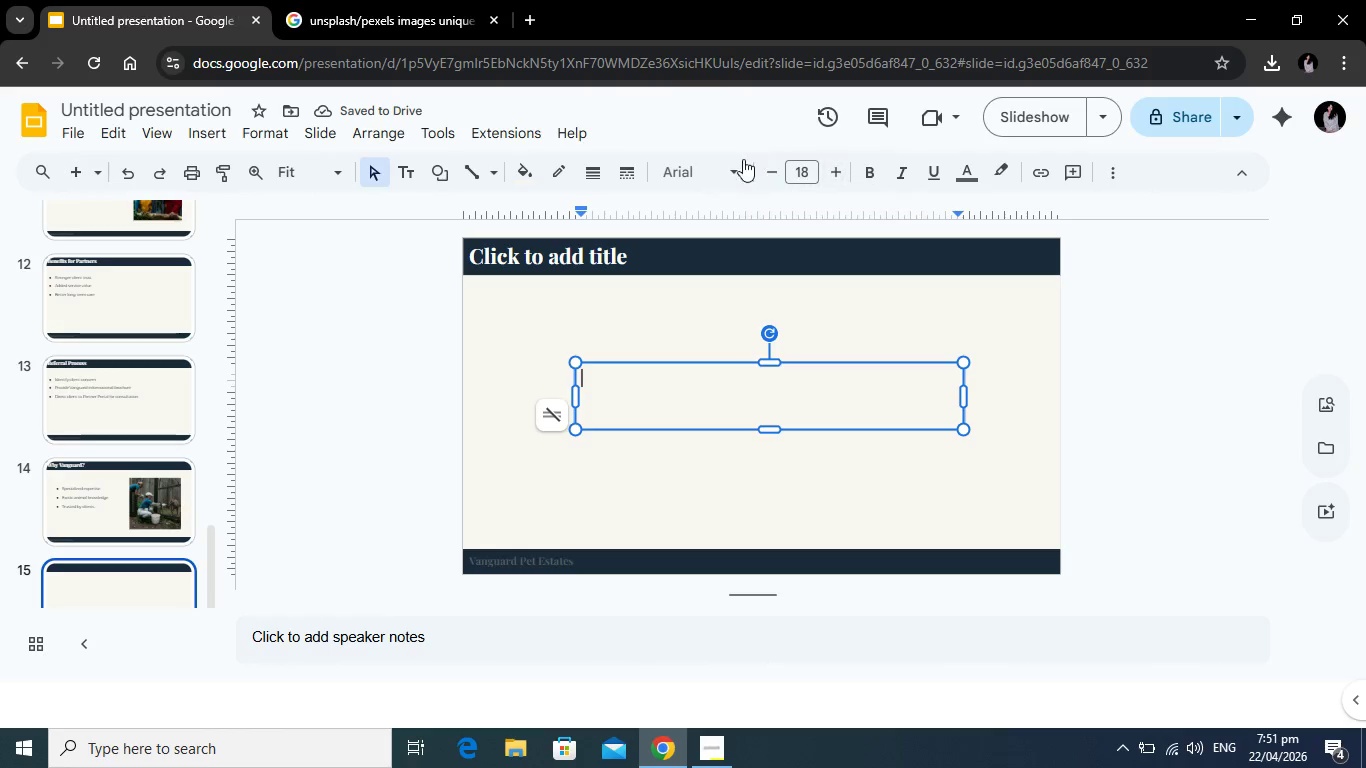 
left_click([728, 166])
 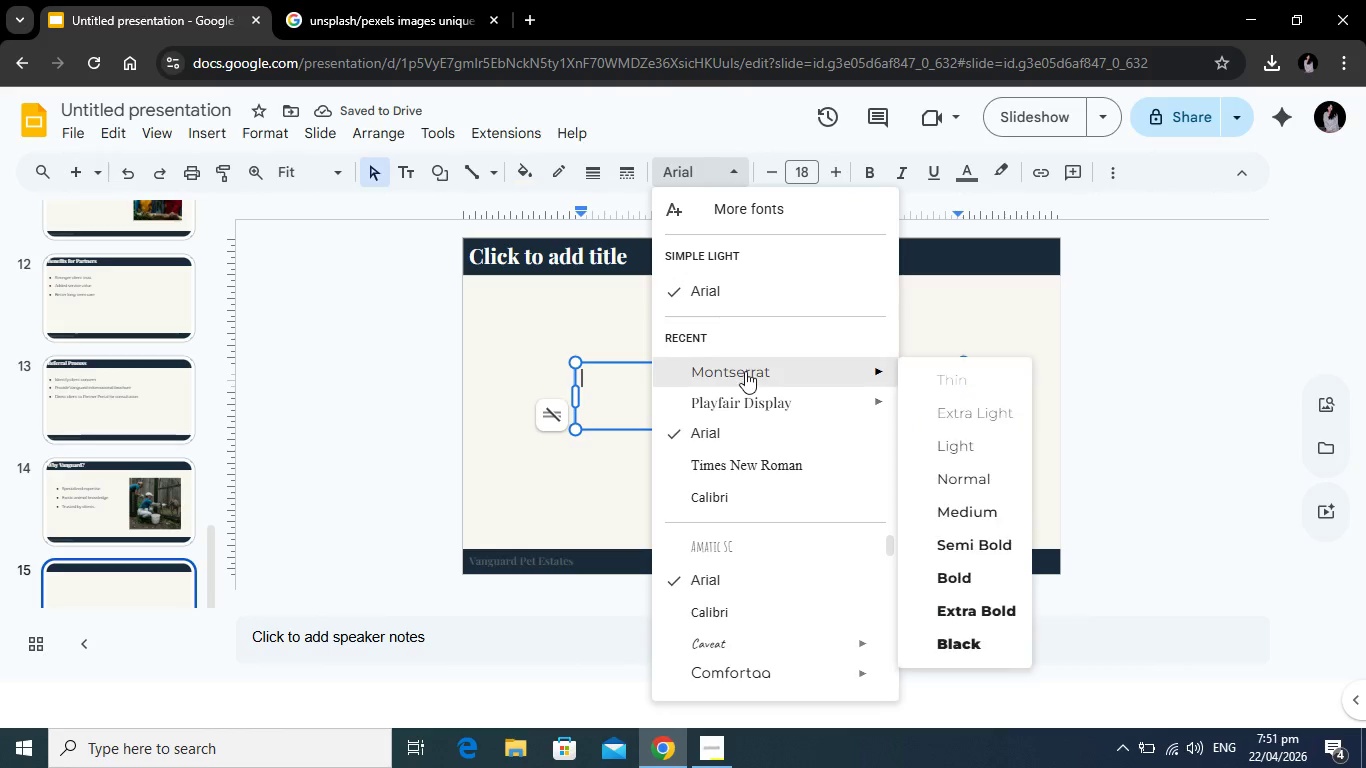 
left_click([745, 371])
 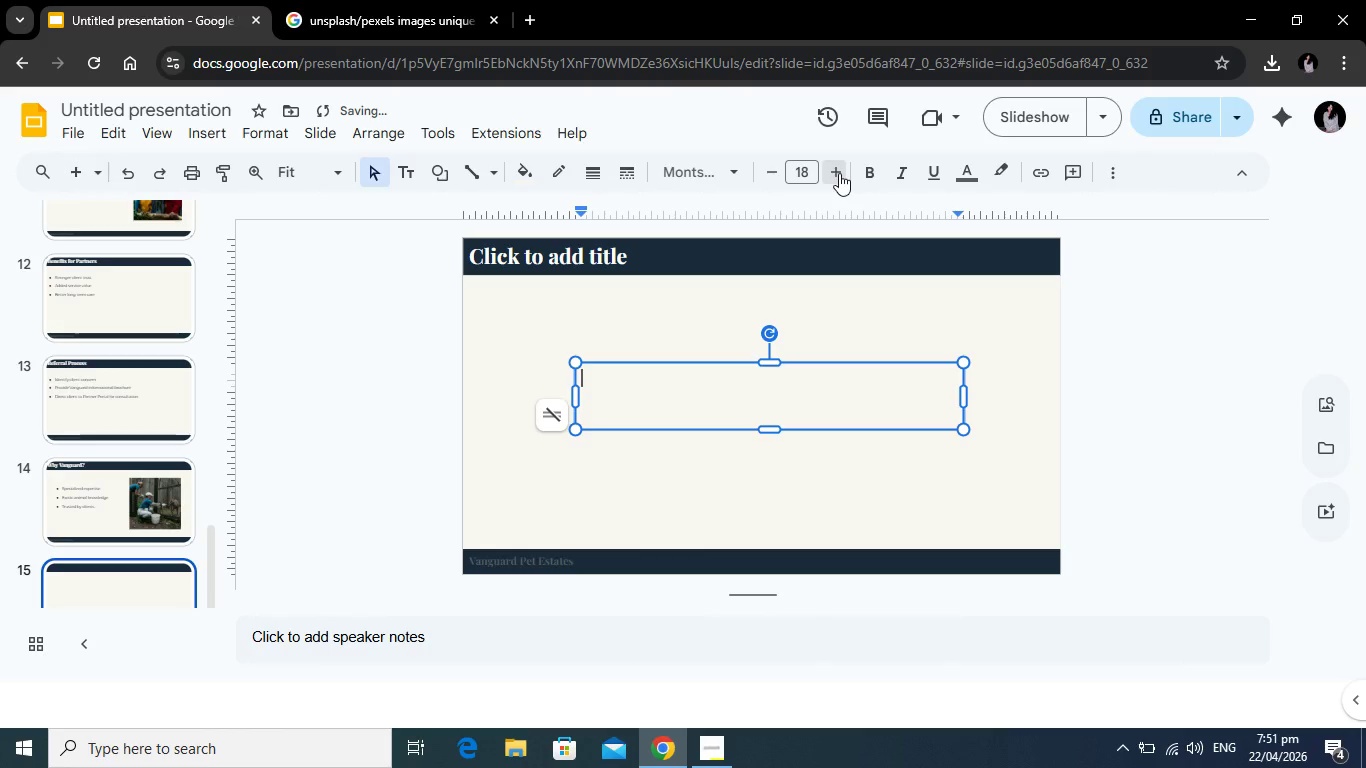 
double_click([839, 173])
 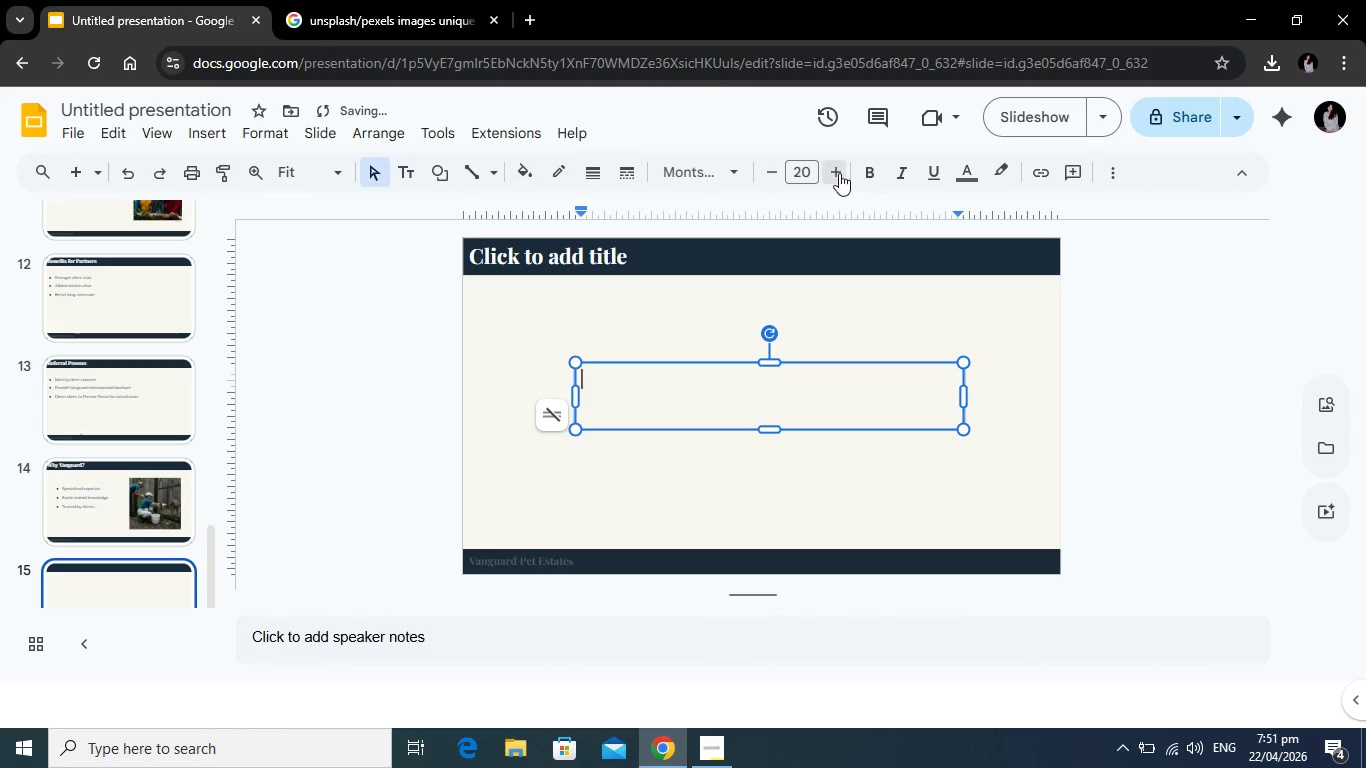 
triple_click([839, 173])
 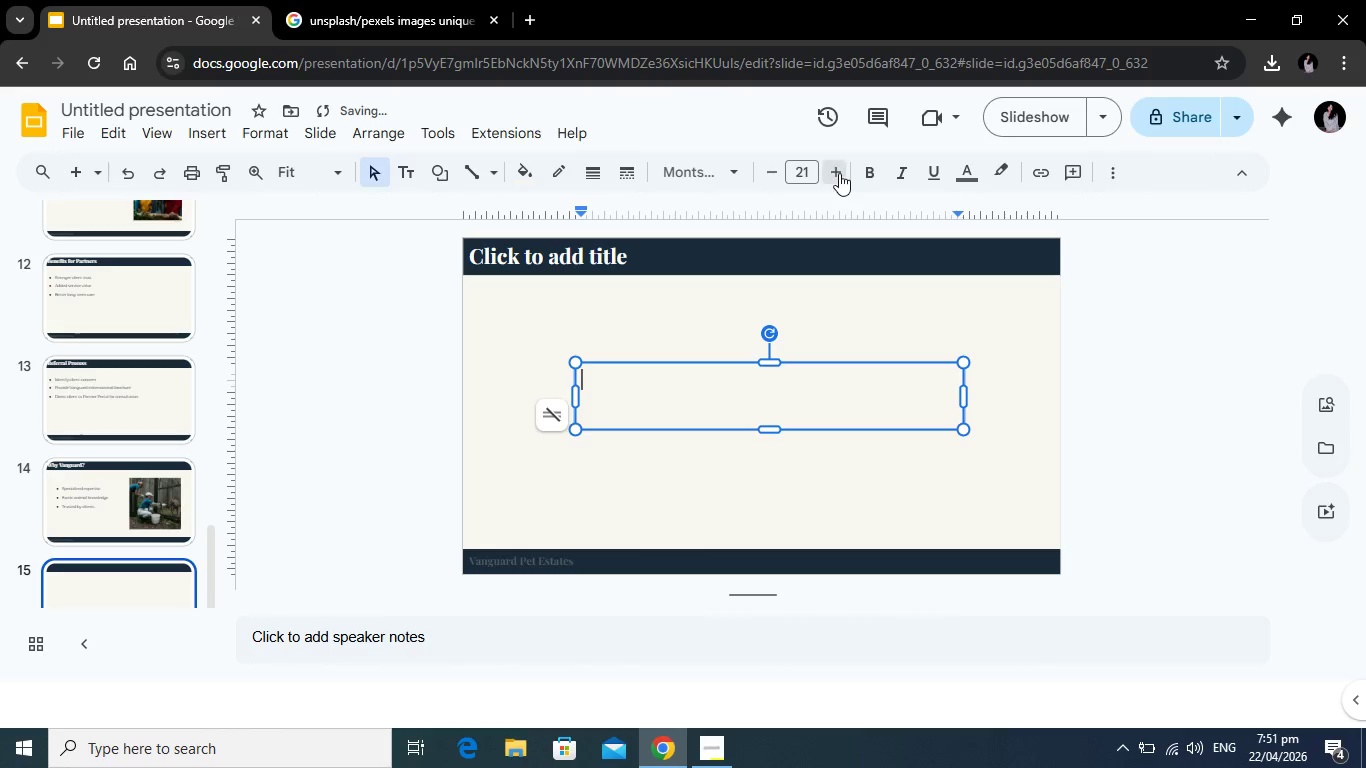 
triple_click([839, 173])
 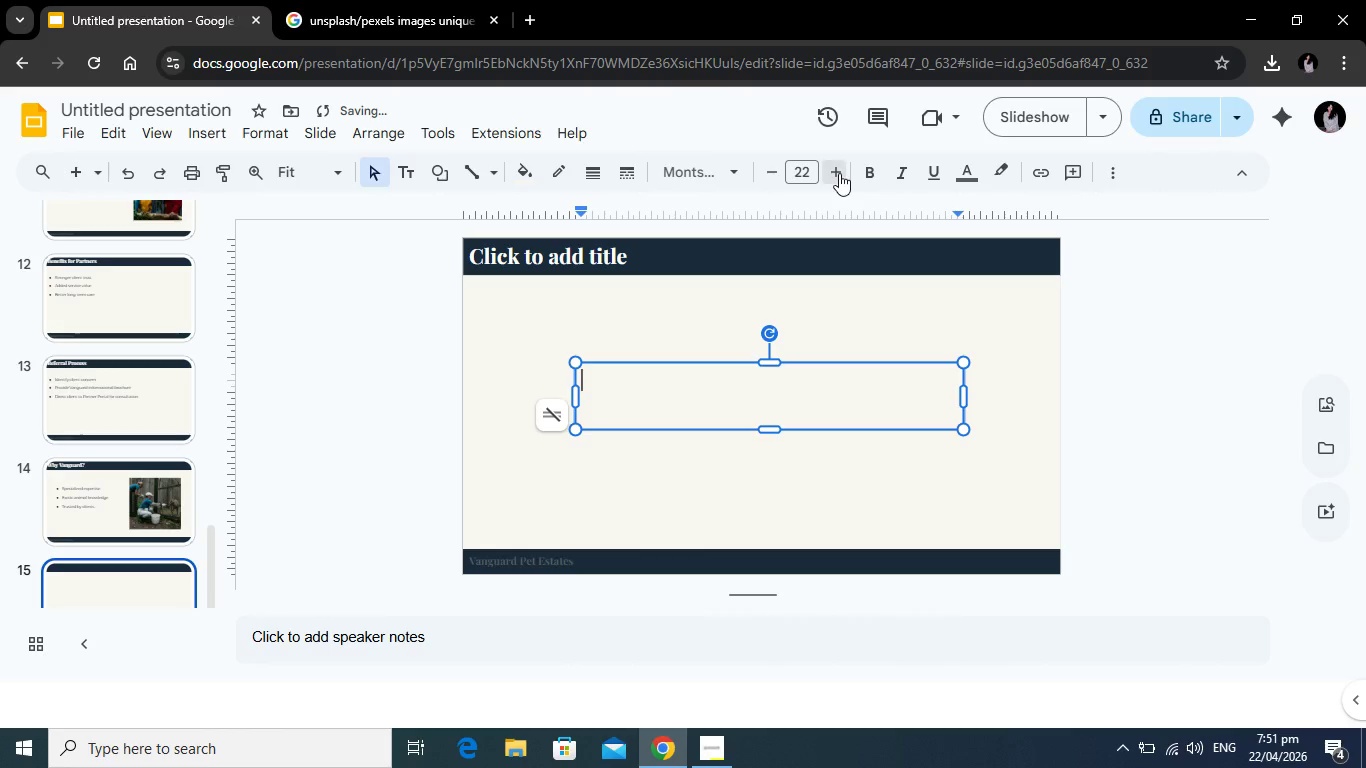 
triple_click([839, 173])
 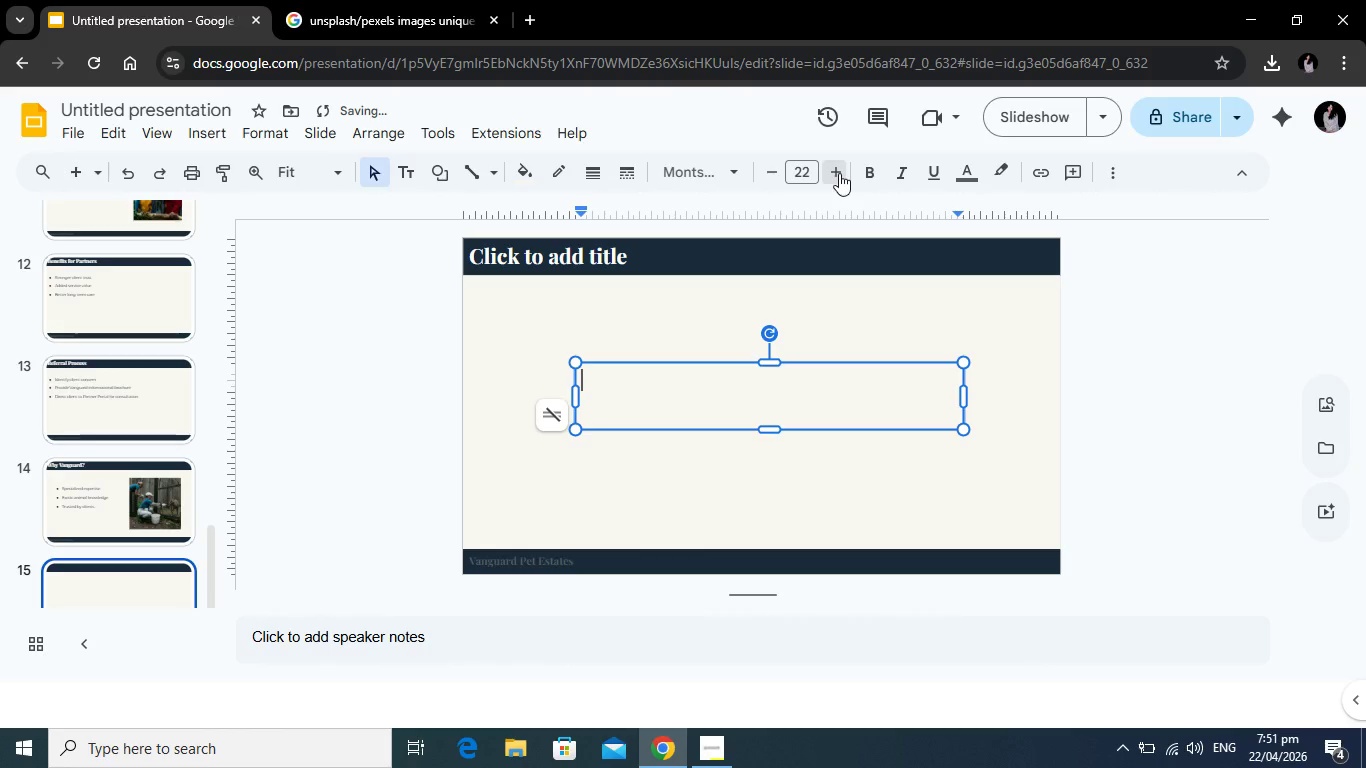 
triple_click([839, 173])
 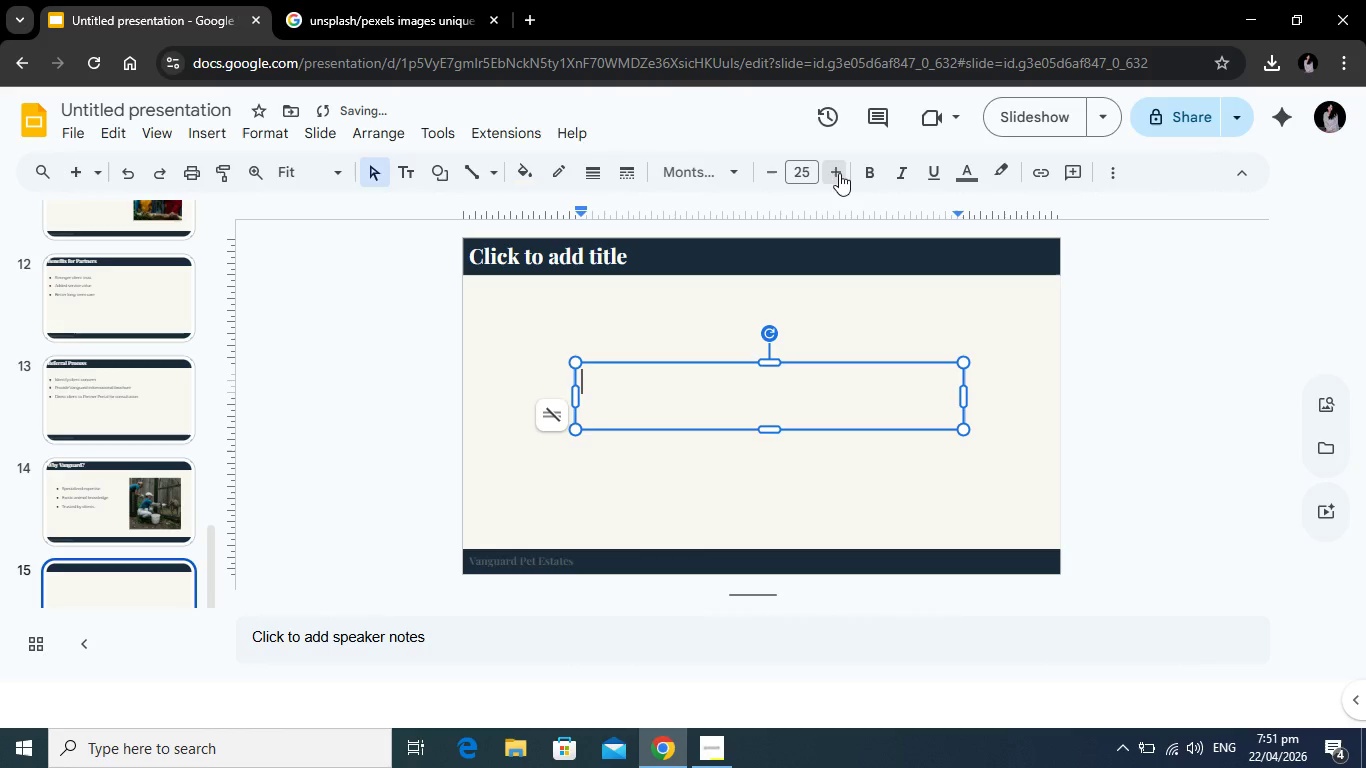 
triple_click([839, 173])
 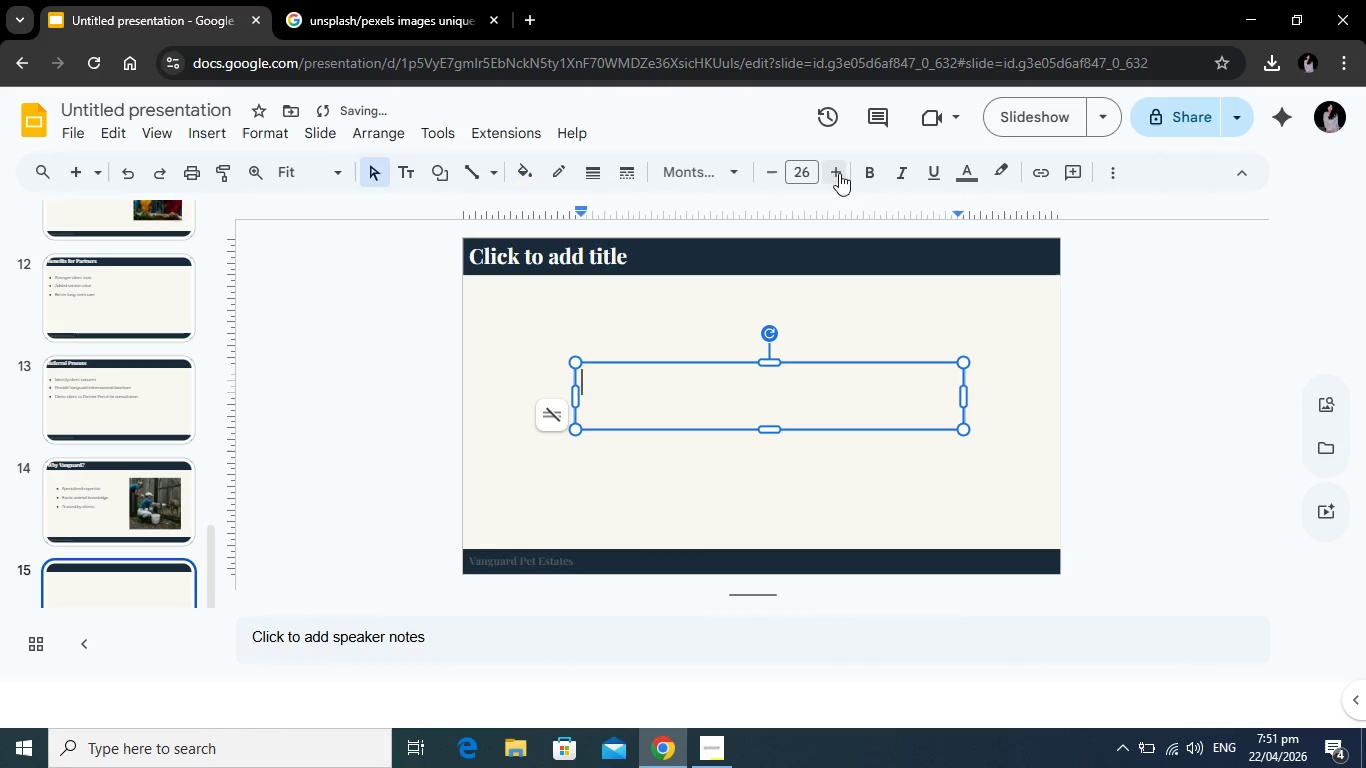 
triple_click([839, 173])
 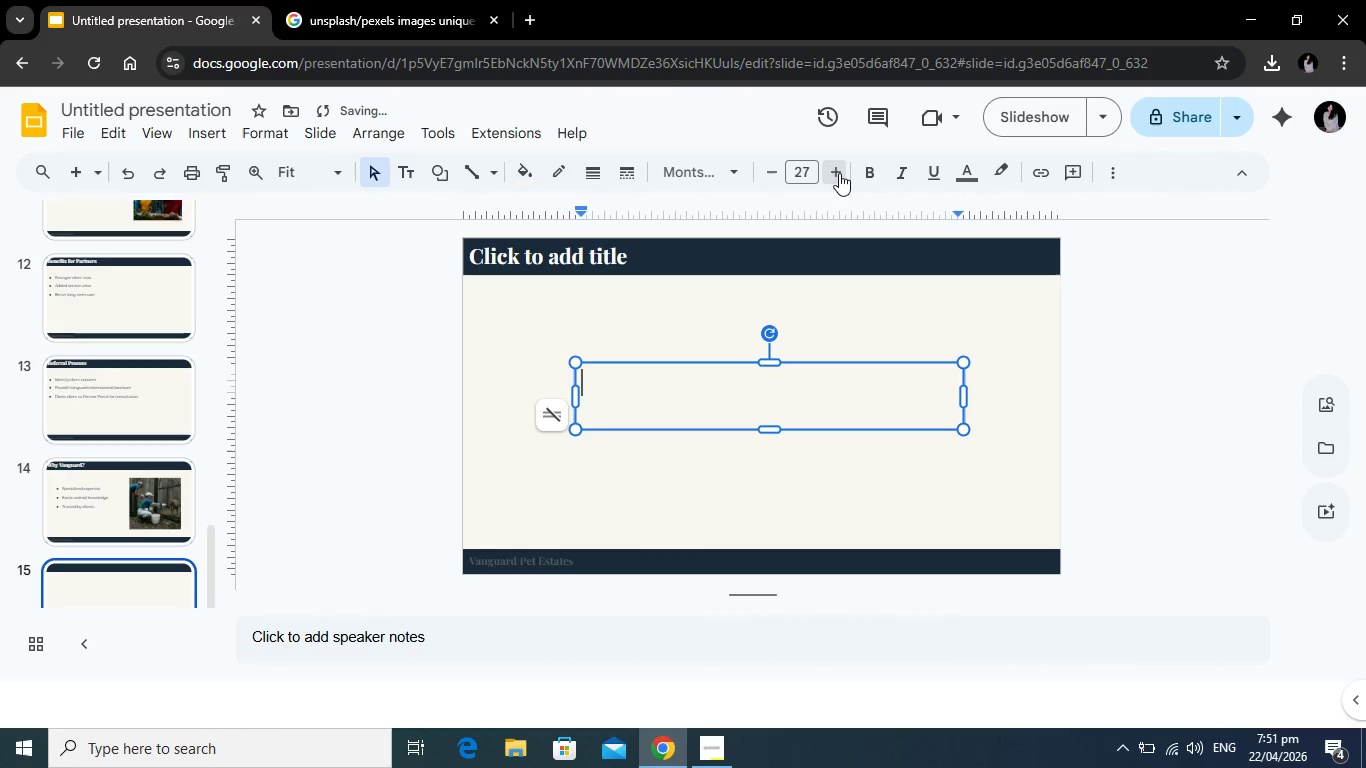 
triple_click([839, 173])
 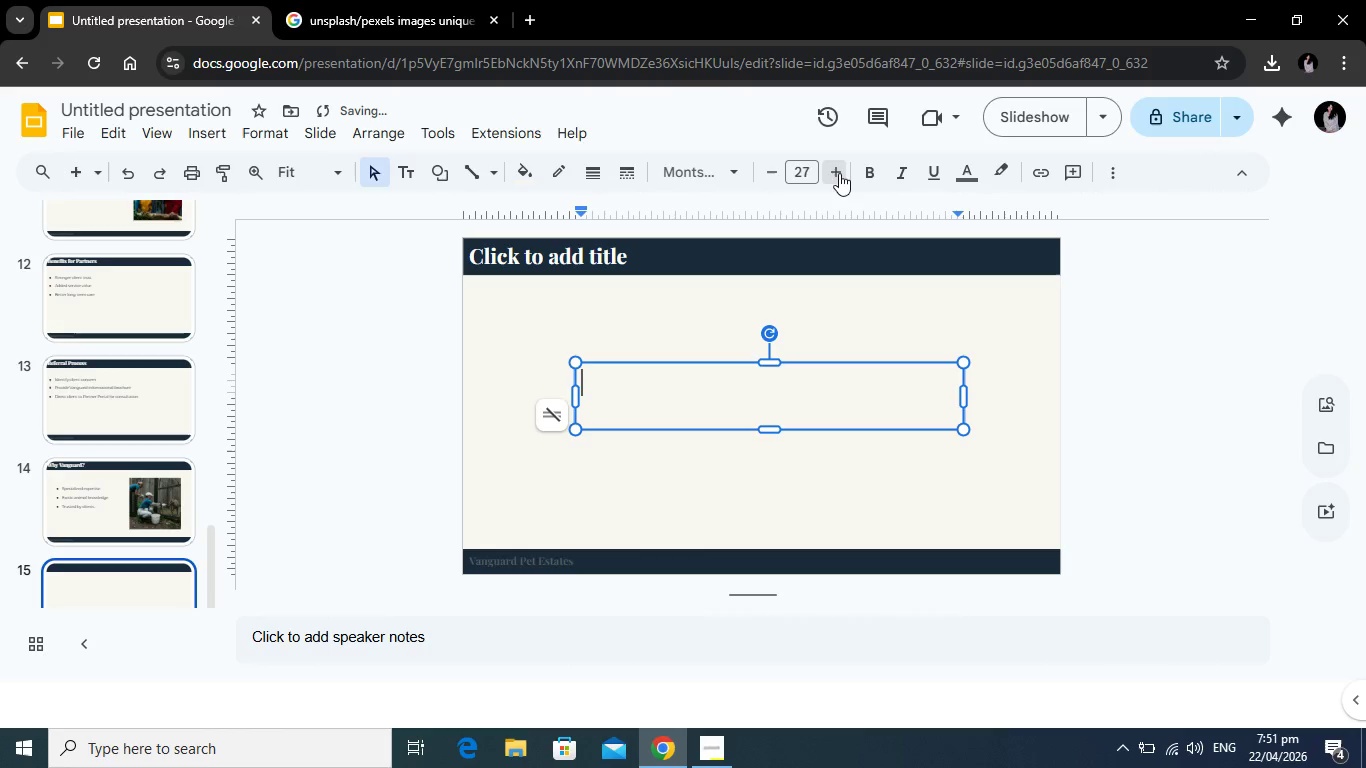 
triple_click([839, 173])
 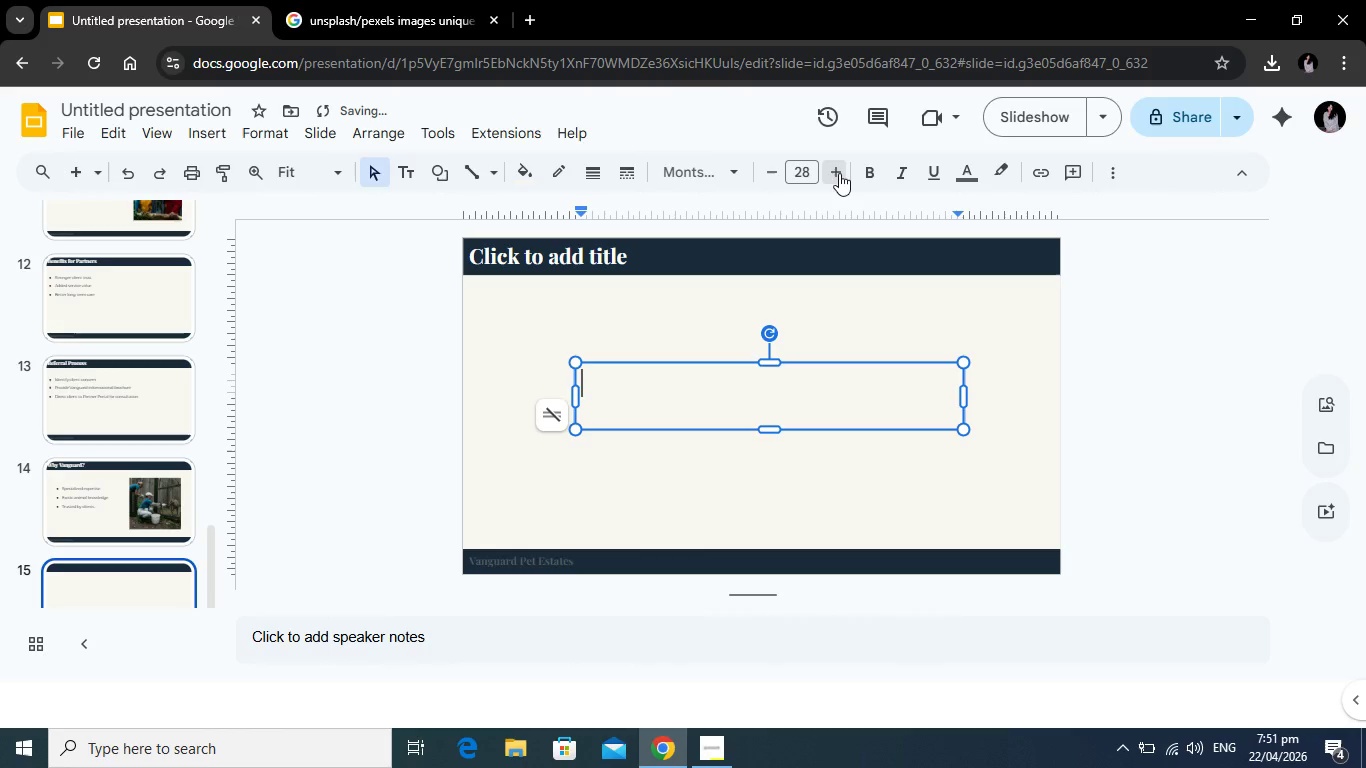 
triple_click([839, 173])
 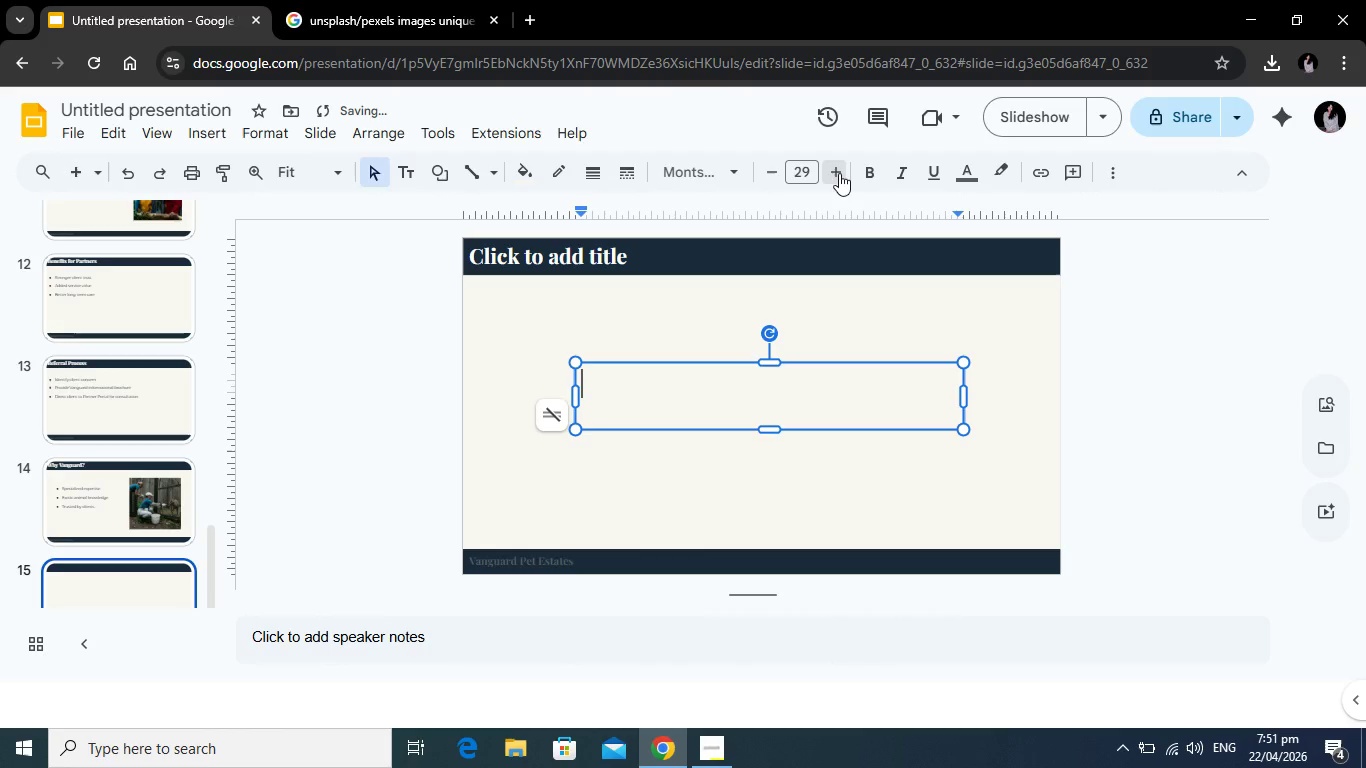 
triple_click([839, 173])
 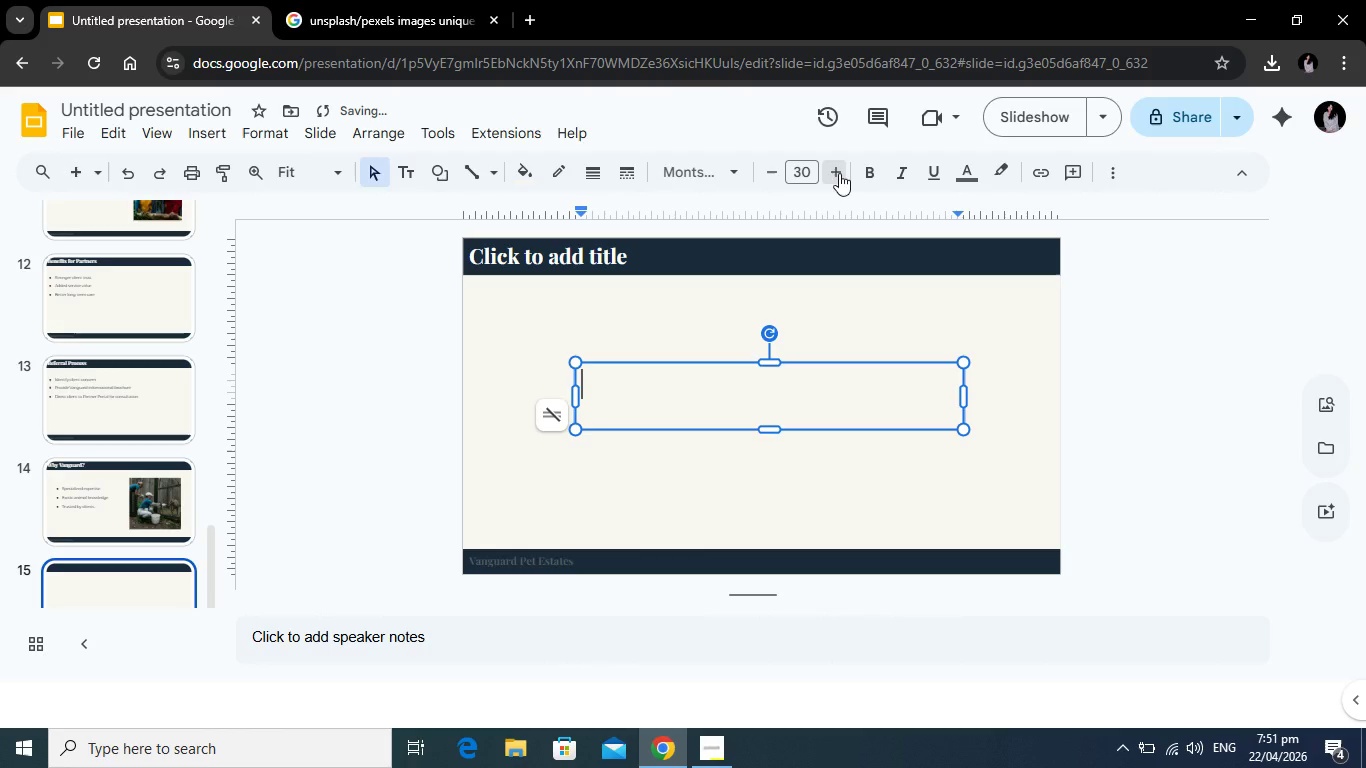 
triple_click([839, 173])
 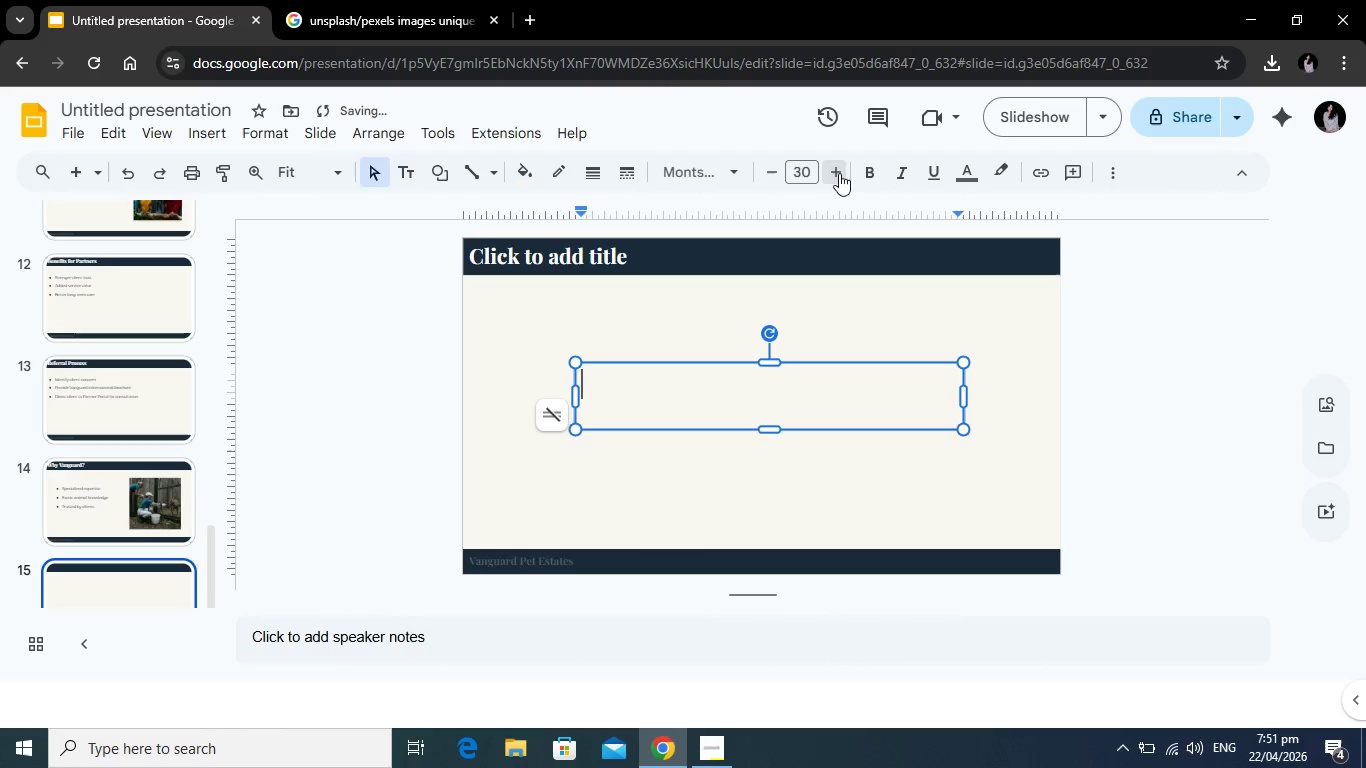 
triple_click([839, 173])
 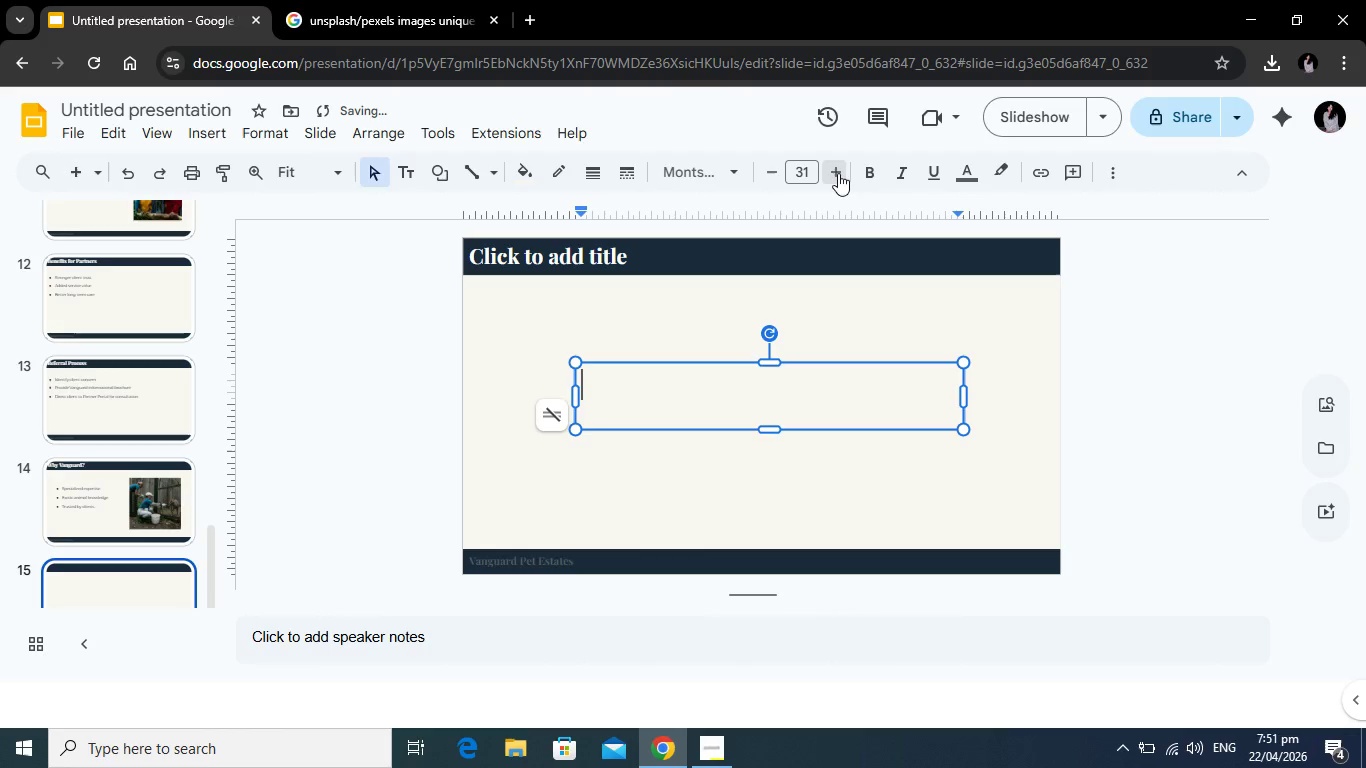 
triple_click([838, 173])
 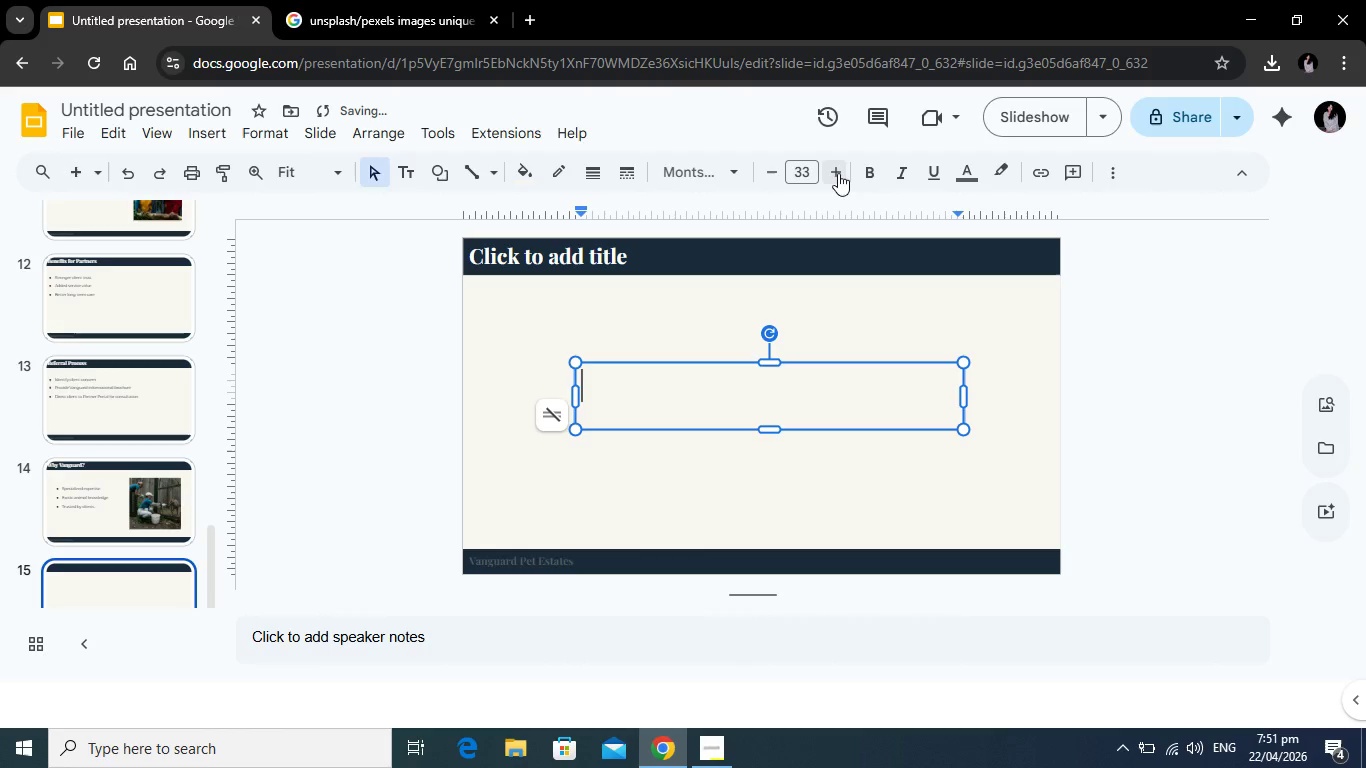 
triple_click([838, 173])
 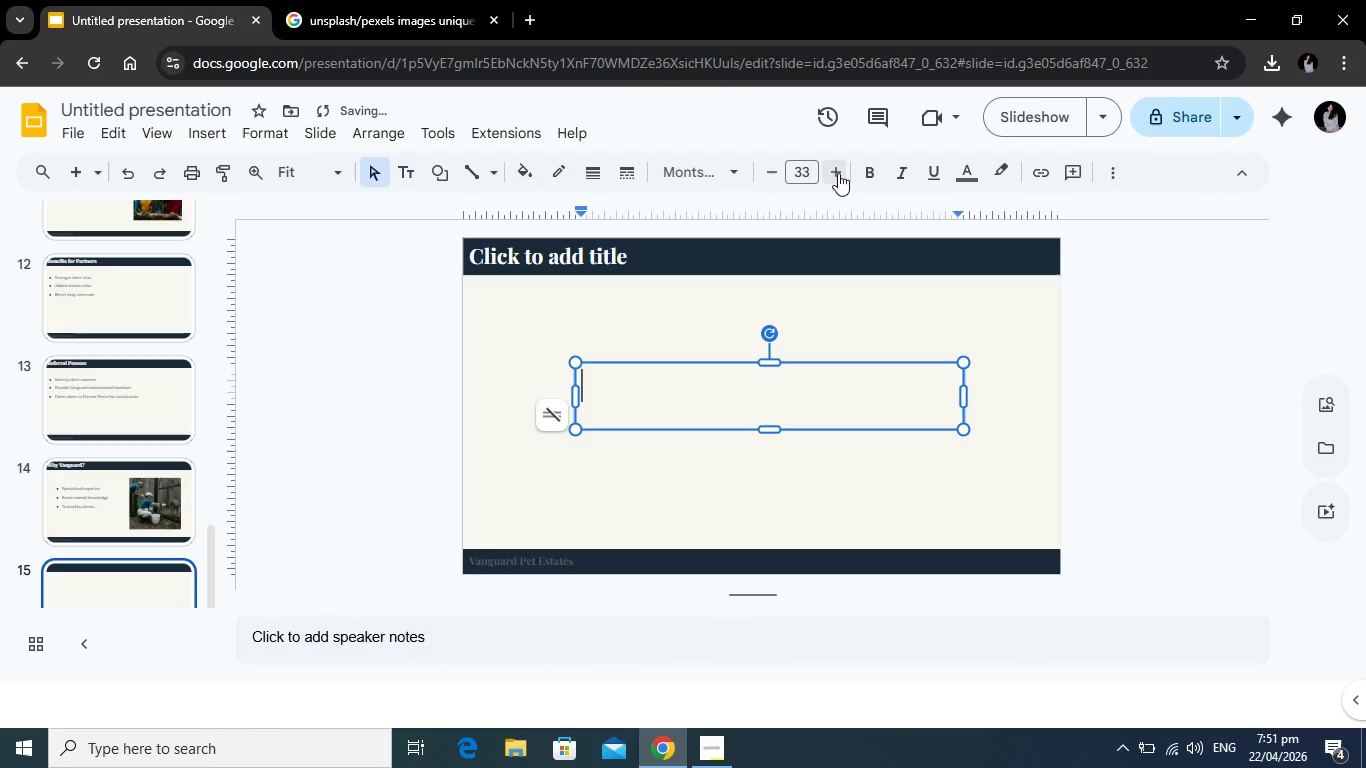 
triple_click([838, 173])
 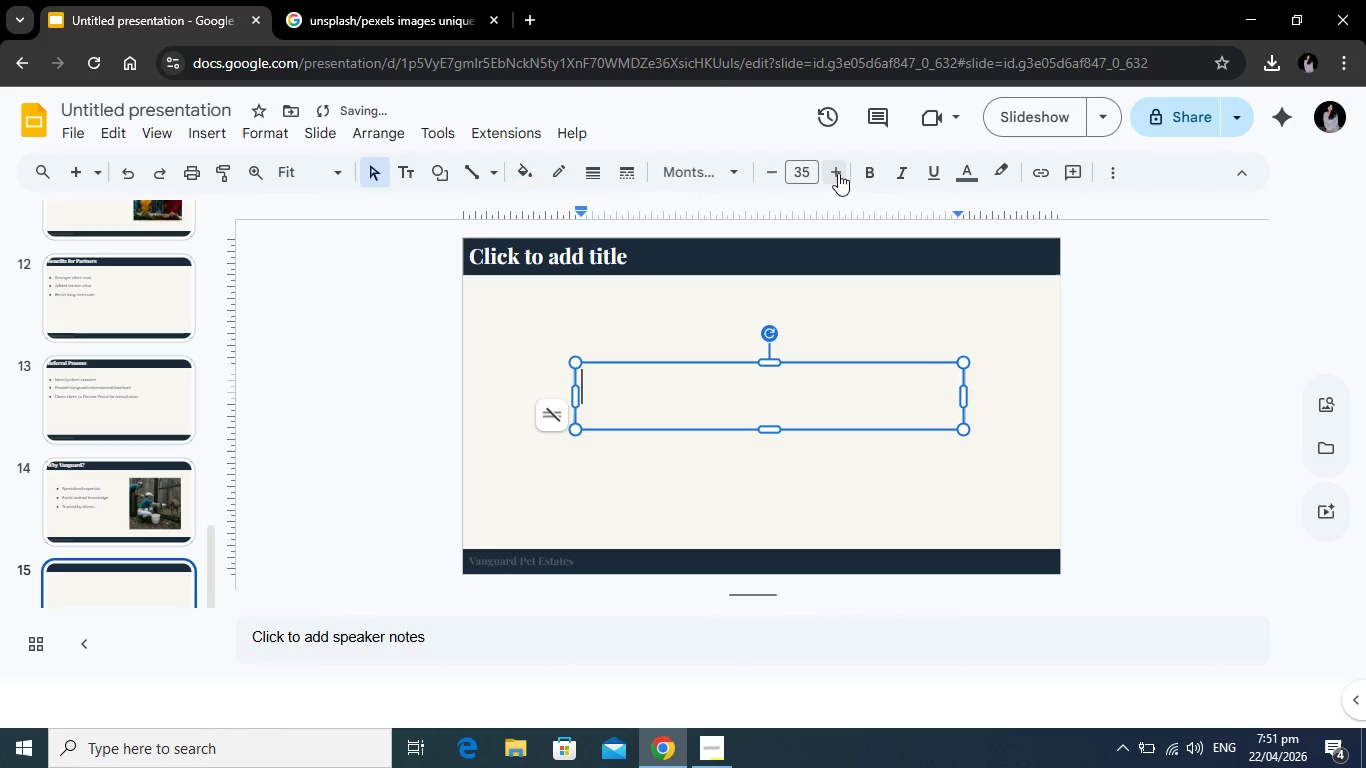 
triple_click([838, 173])
 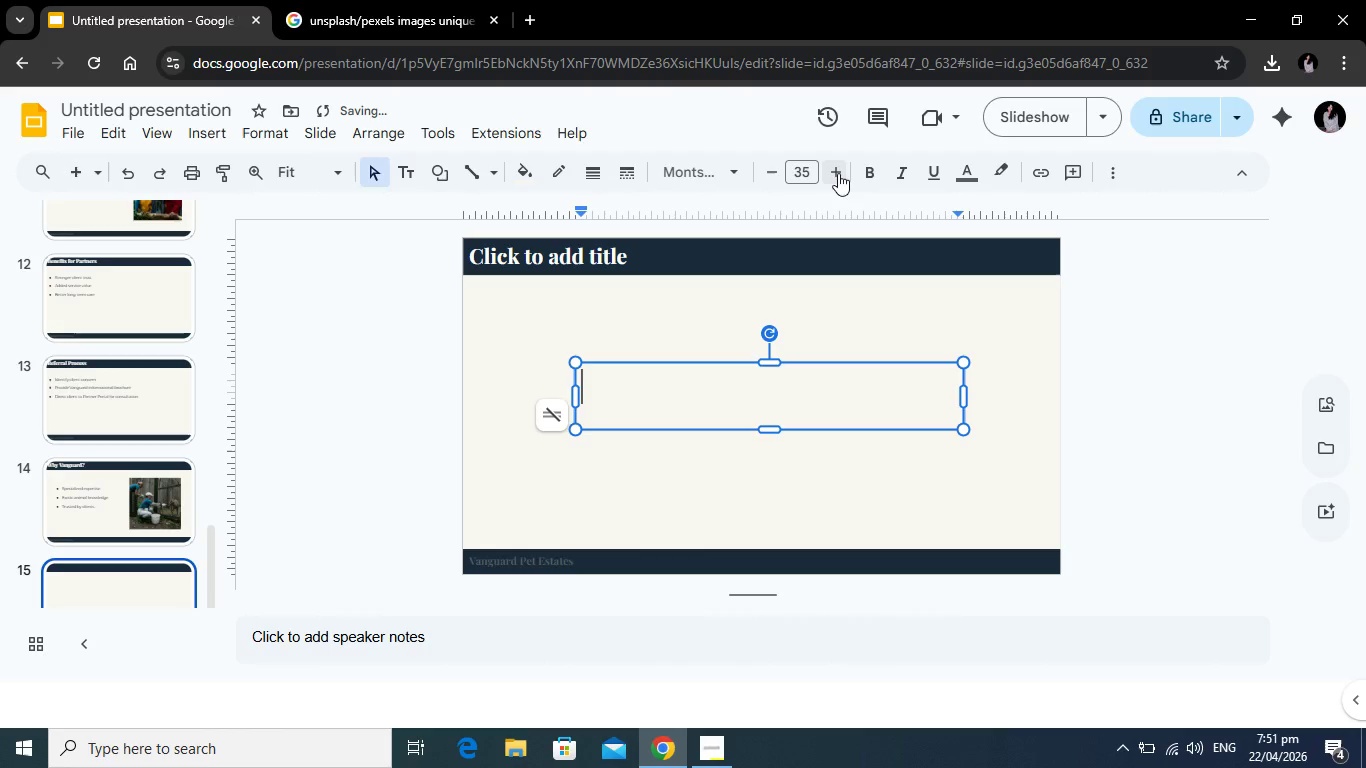 
triple_click([838, 173])
 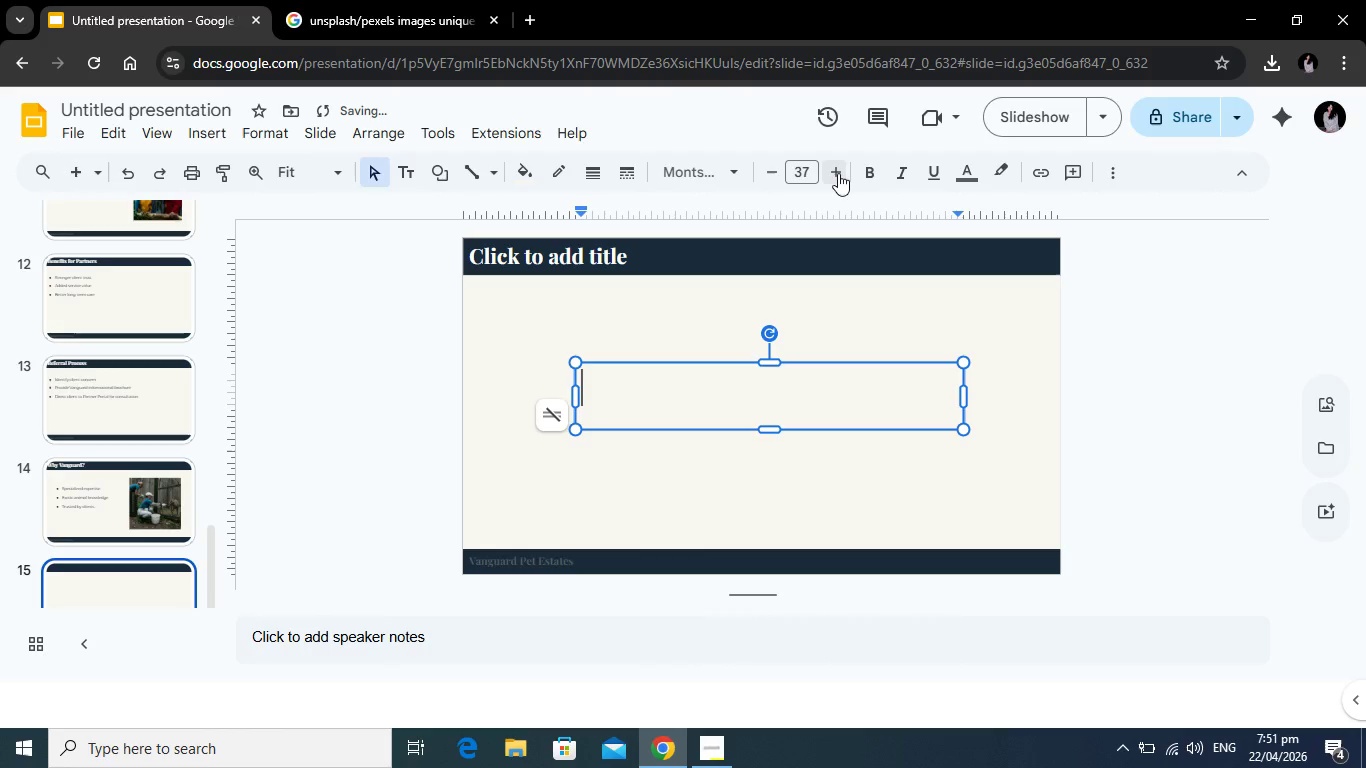 
triple_click([838, 173])
 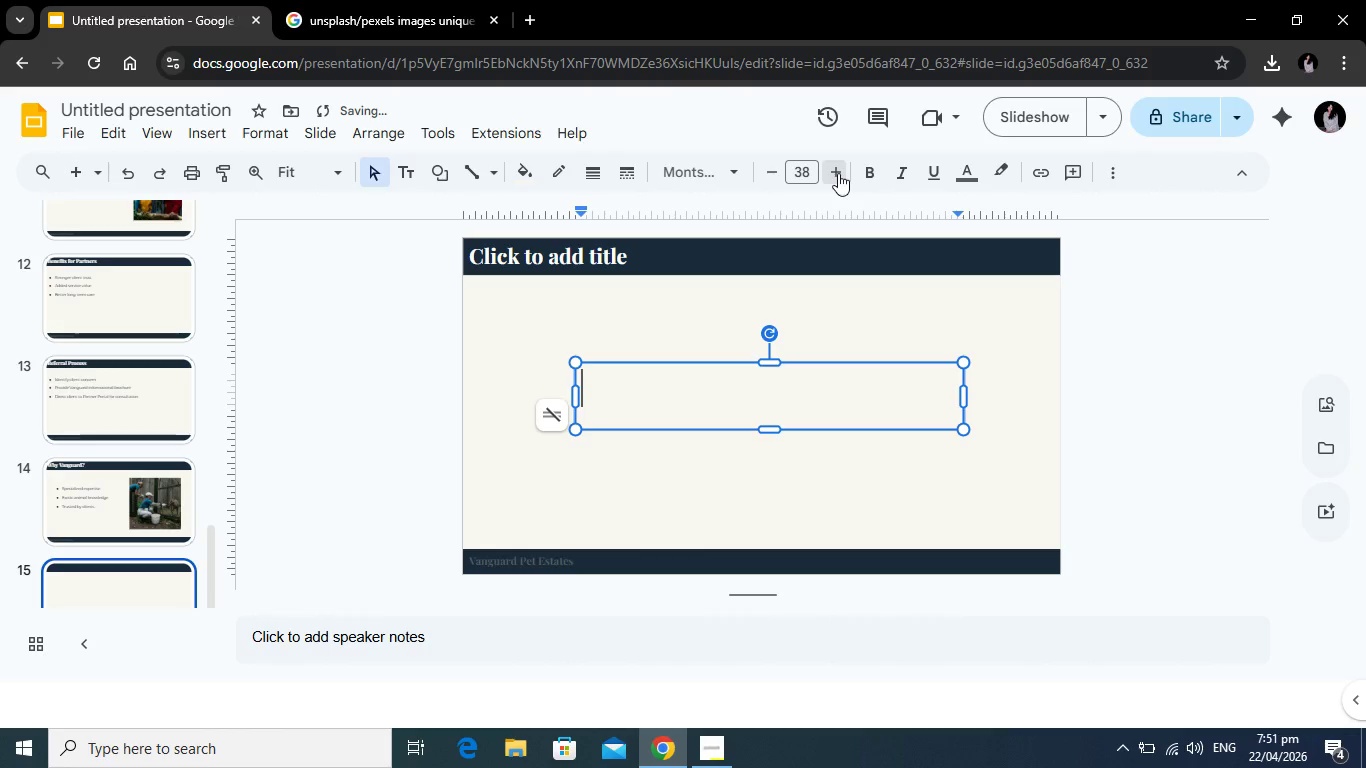 
triple_click([838, 173])
 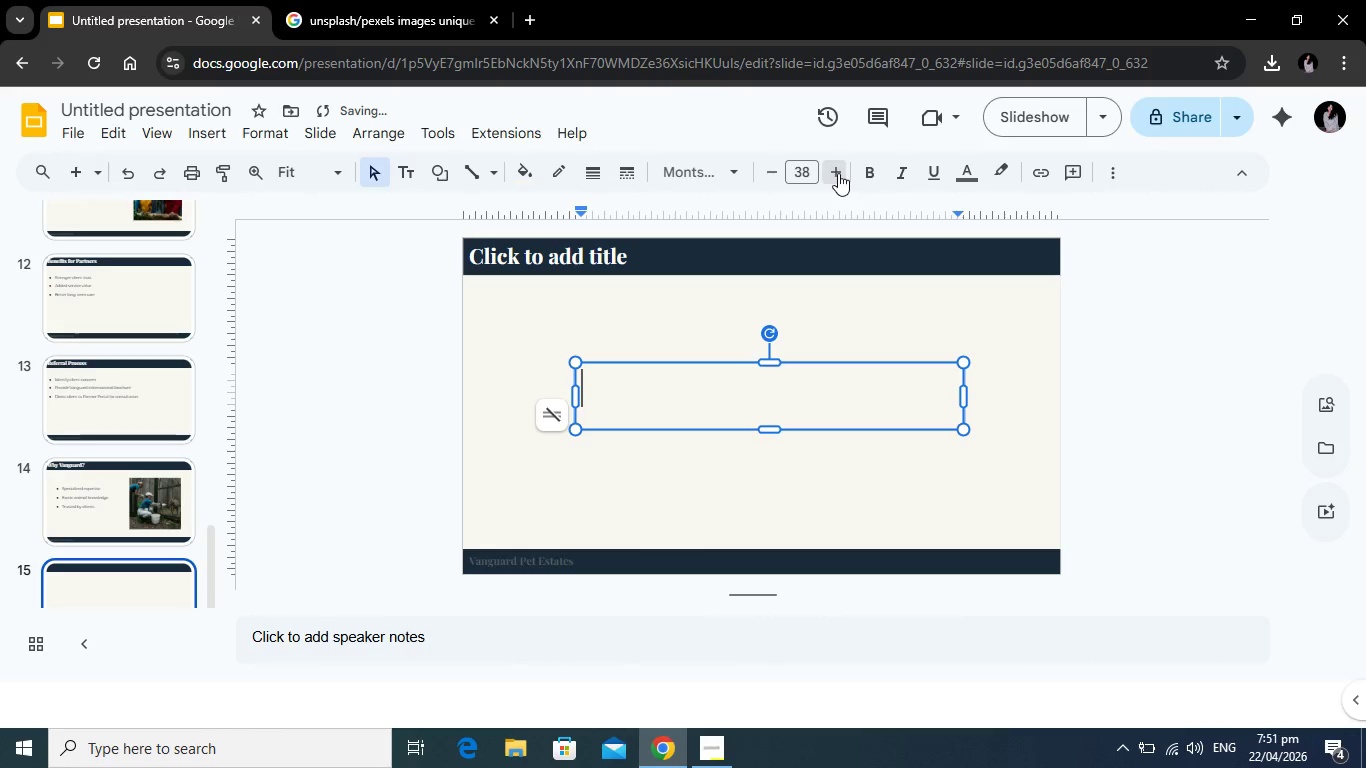 
triple_click([838, 173])
 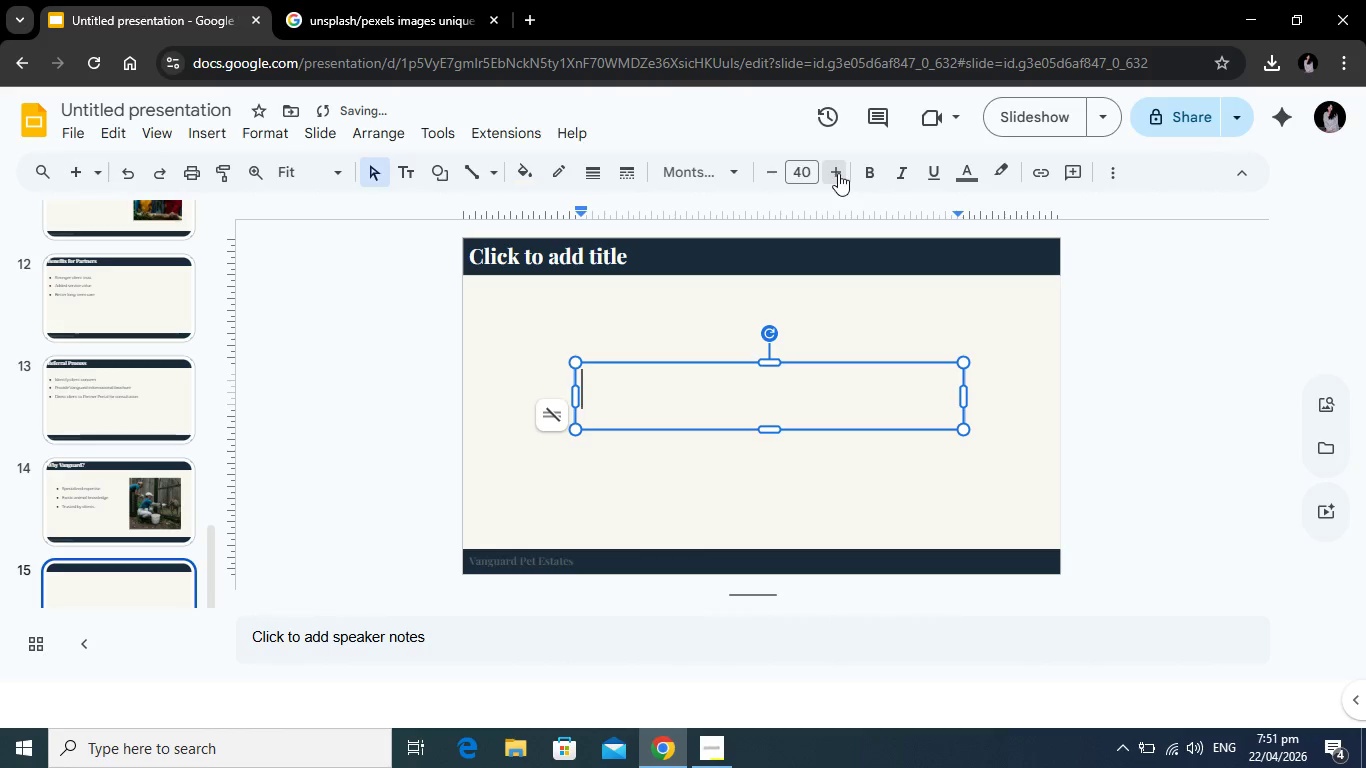 
triple_click([838, 173])
 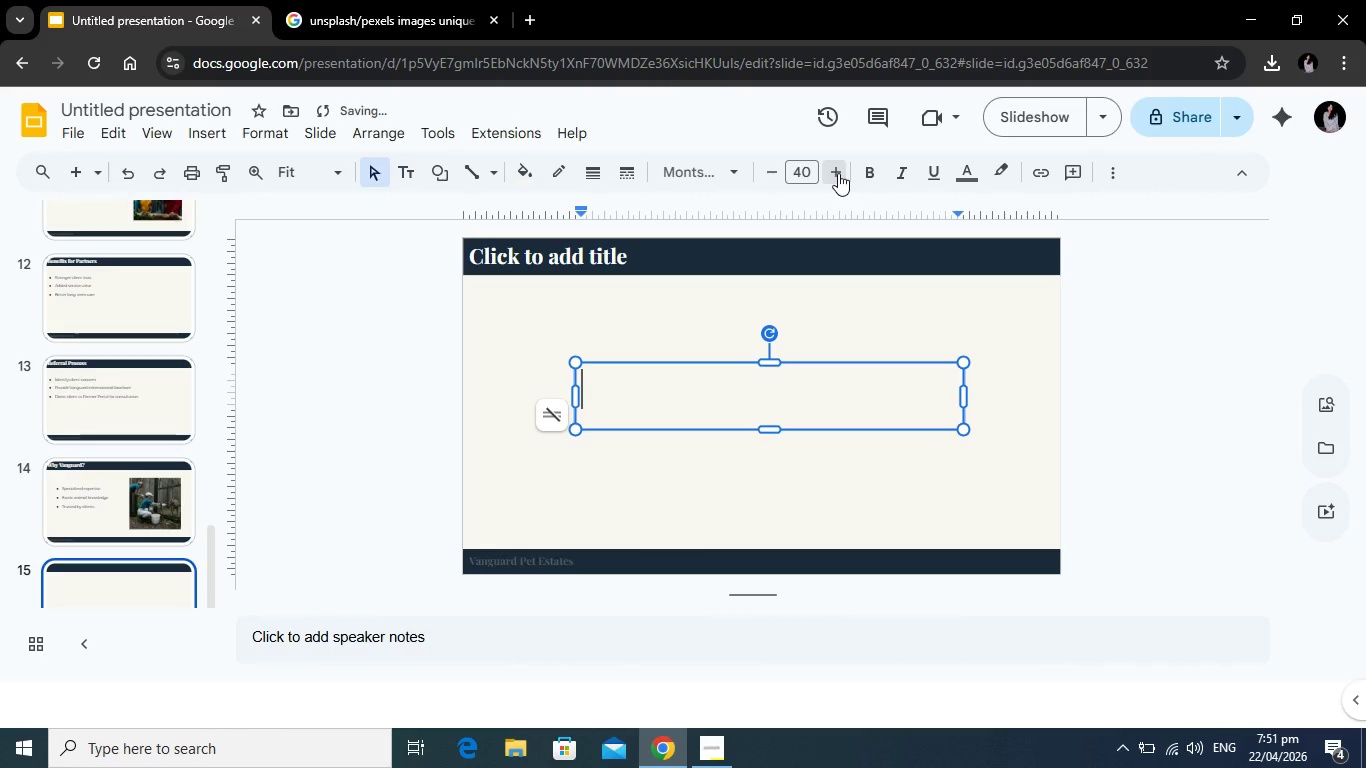 
triple_click([838, 173])
 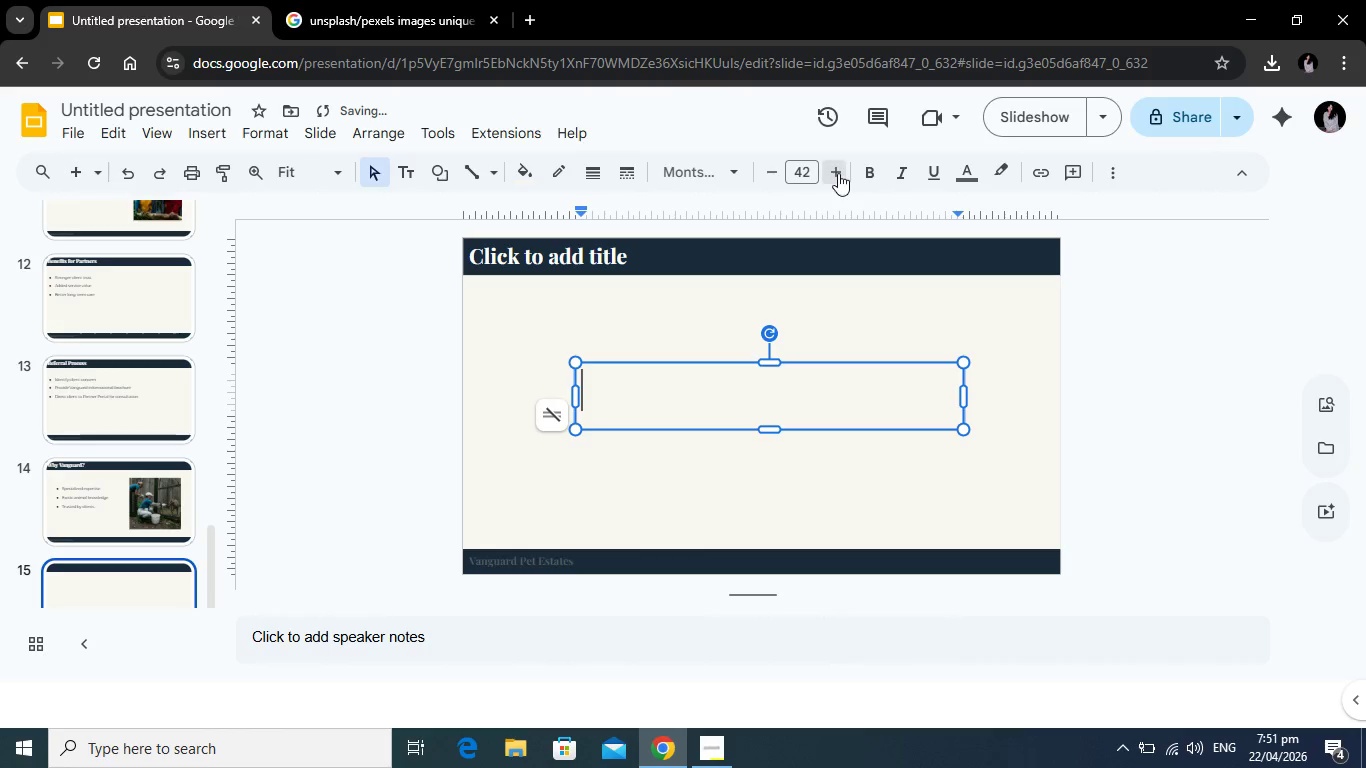 
triple_click([838, 173])
 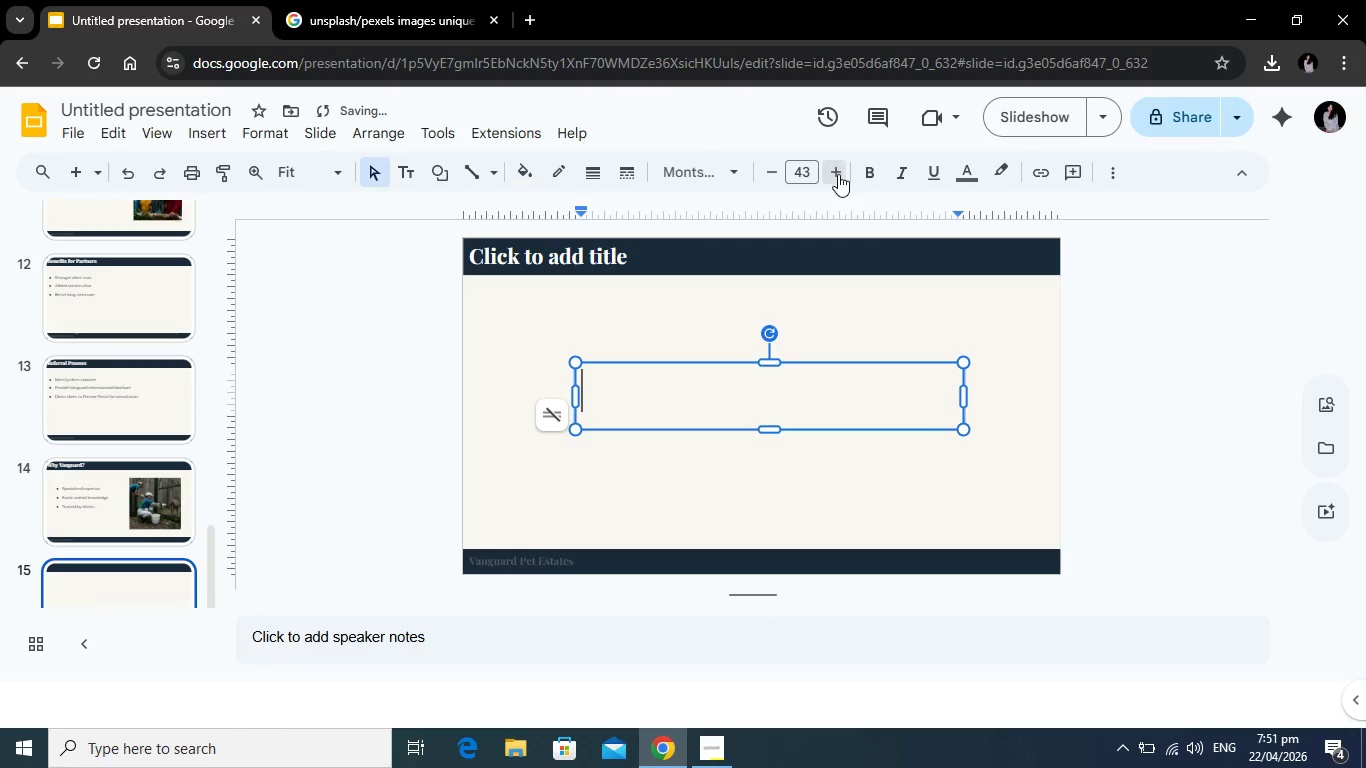 
triple_click([838, 173])
 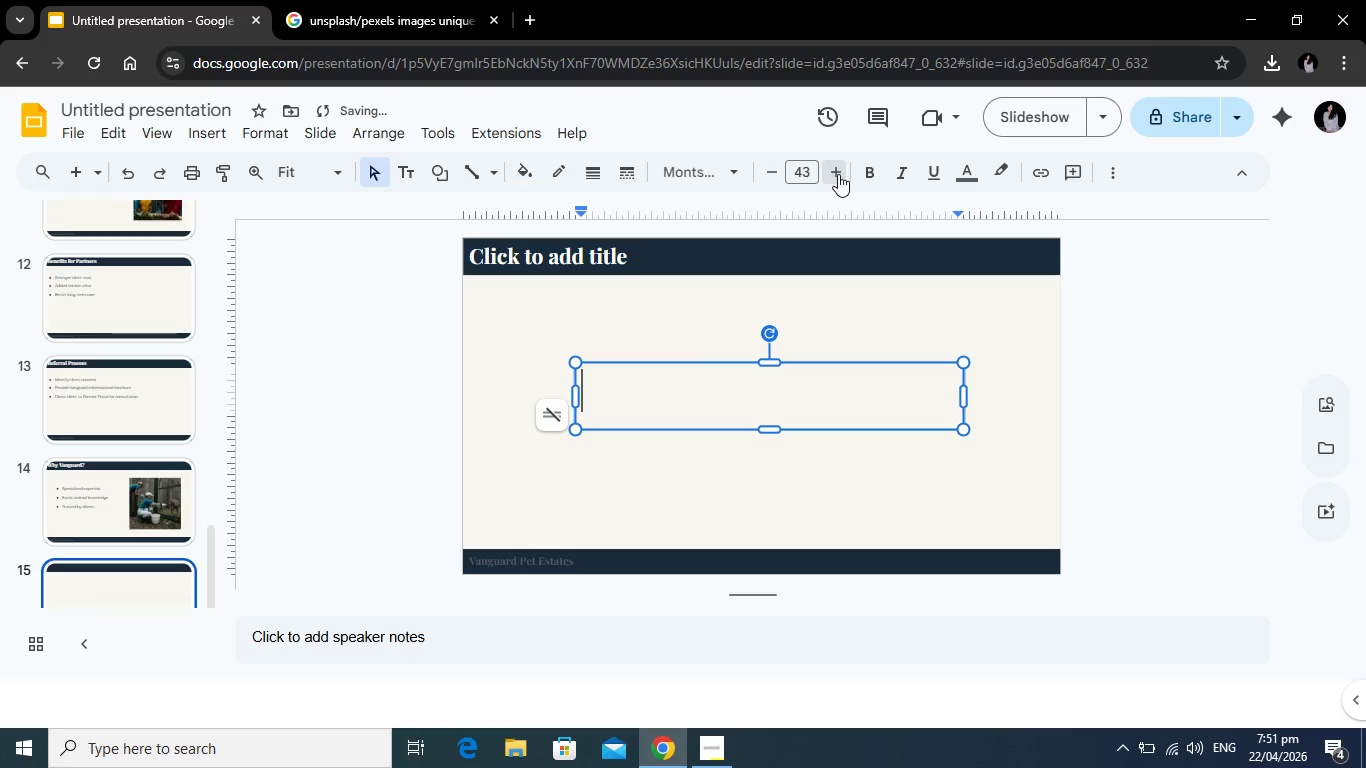 
triple_click([838, 174])
 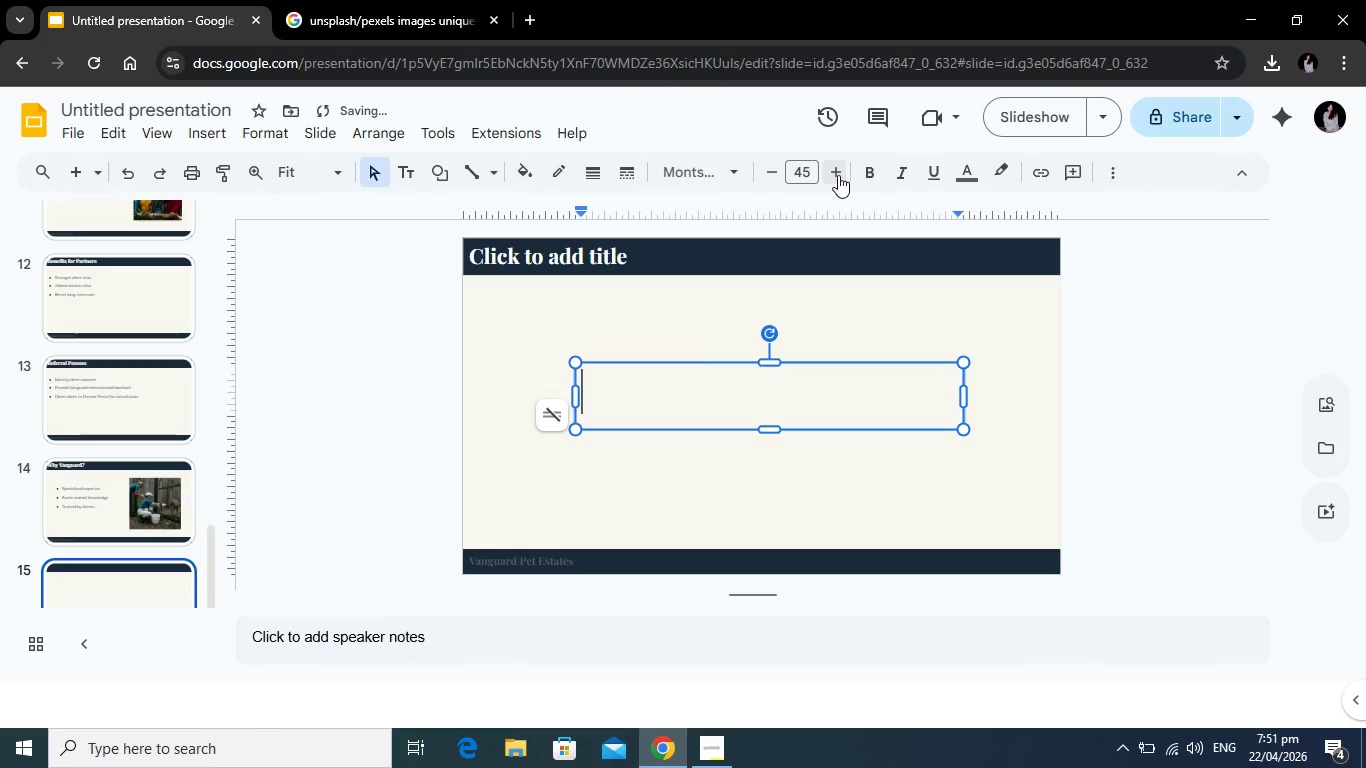 
triple_click([838, 175])
 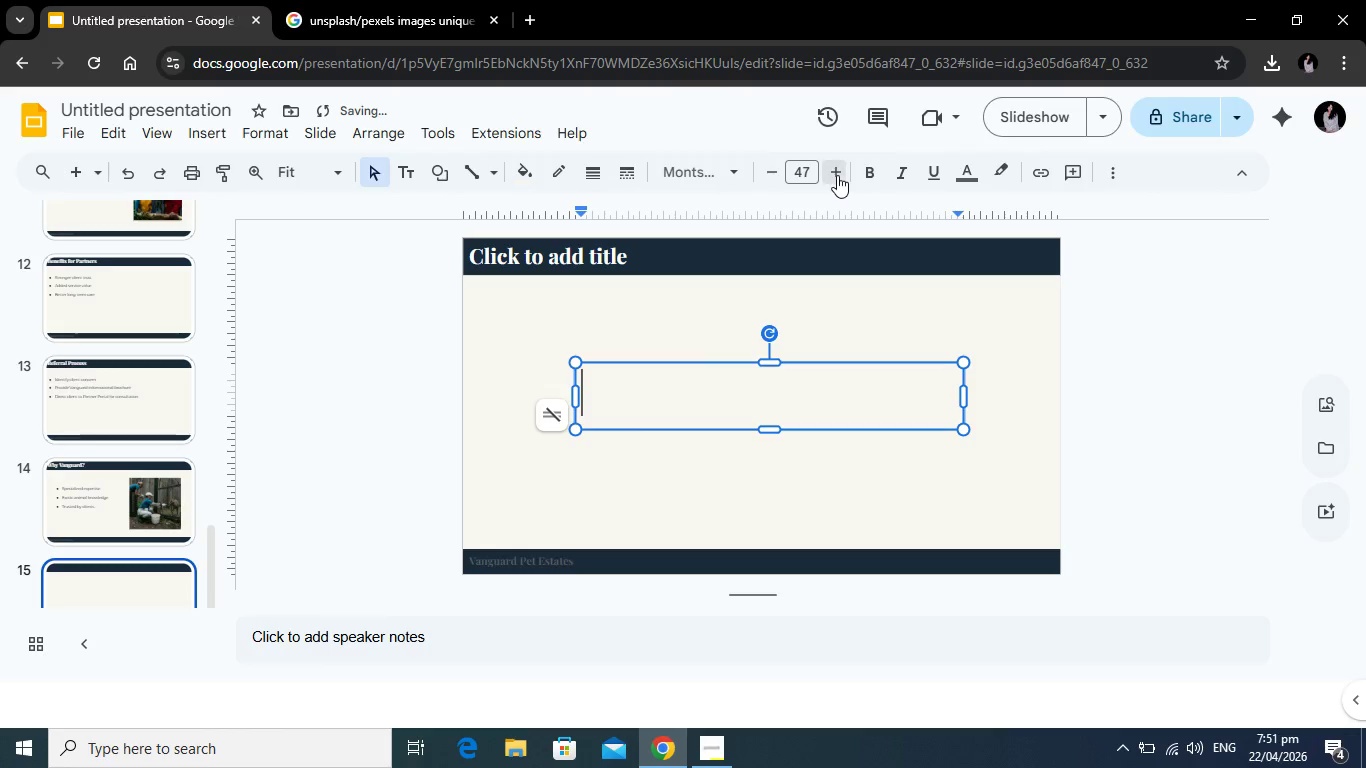 
left_click([837, 175])
 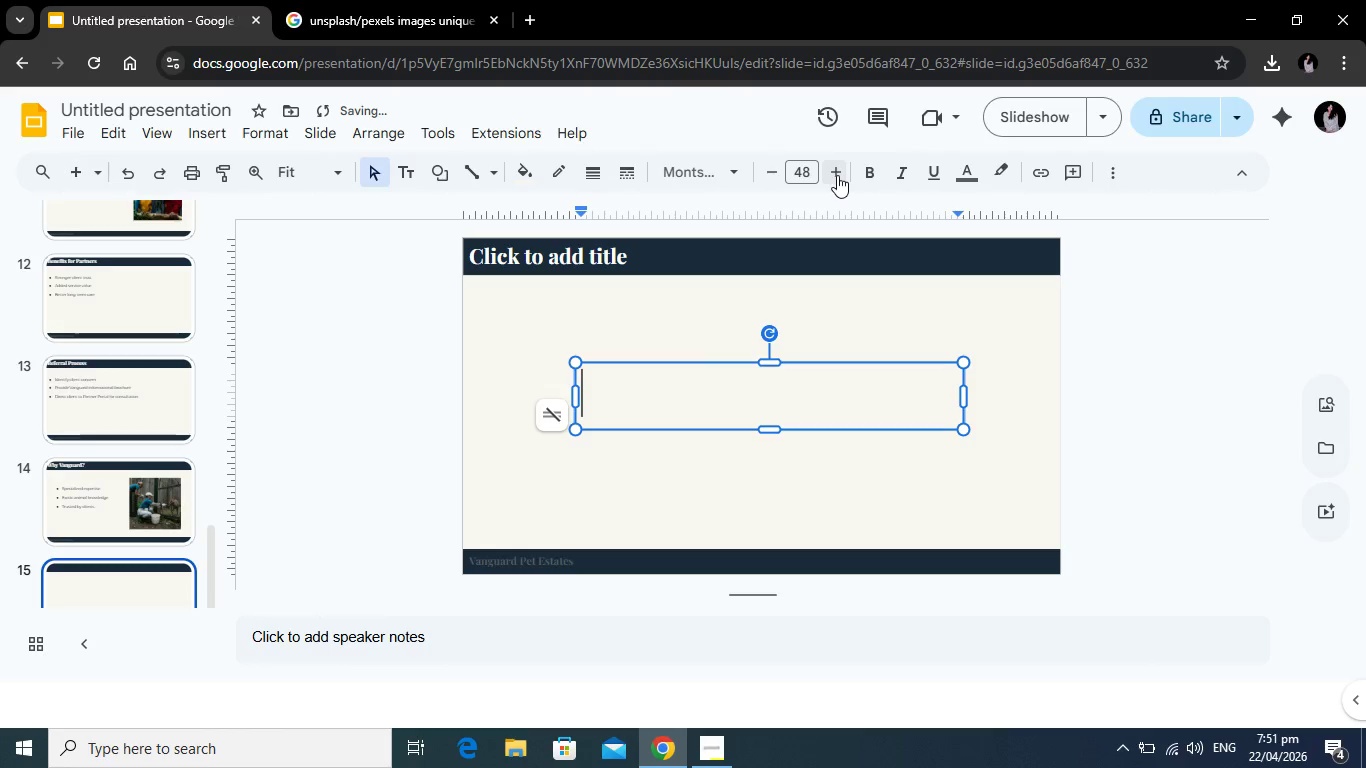 
key(Shift+Q)
 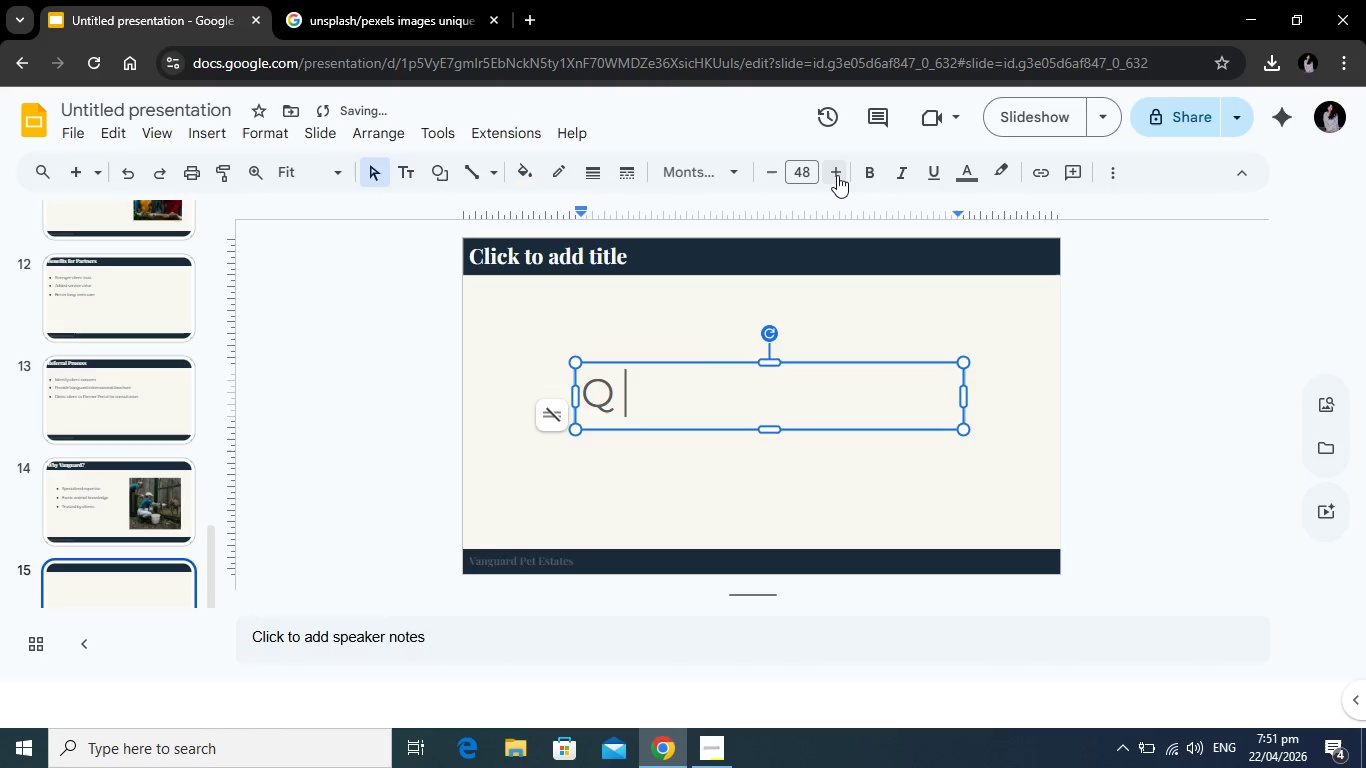 
key(Space)
 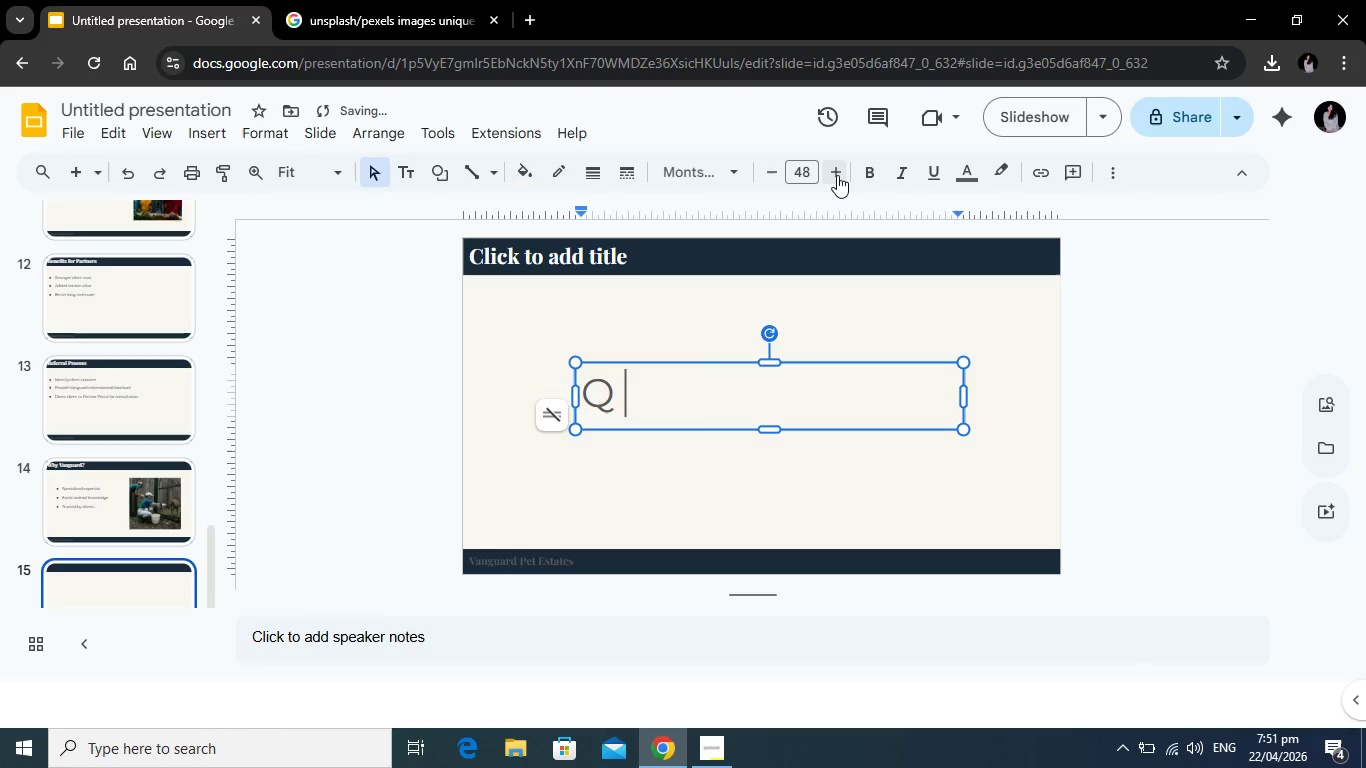 
key(Shift+7)
 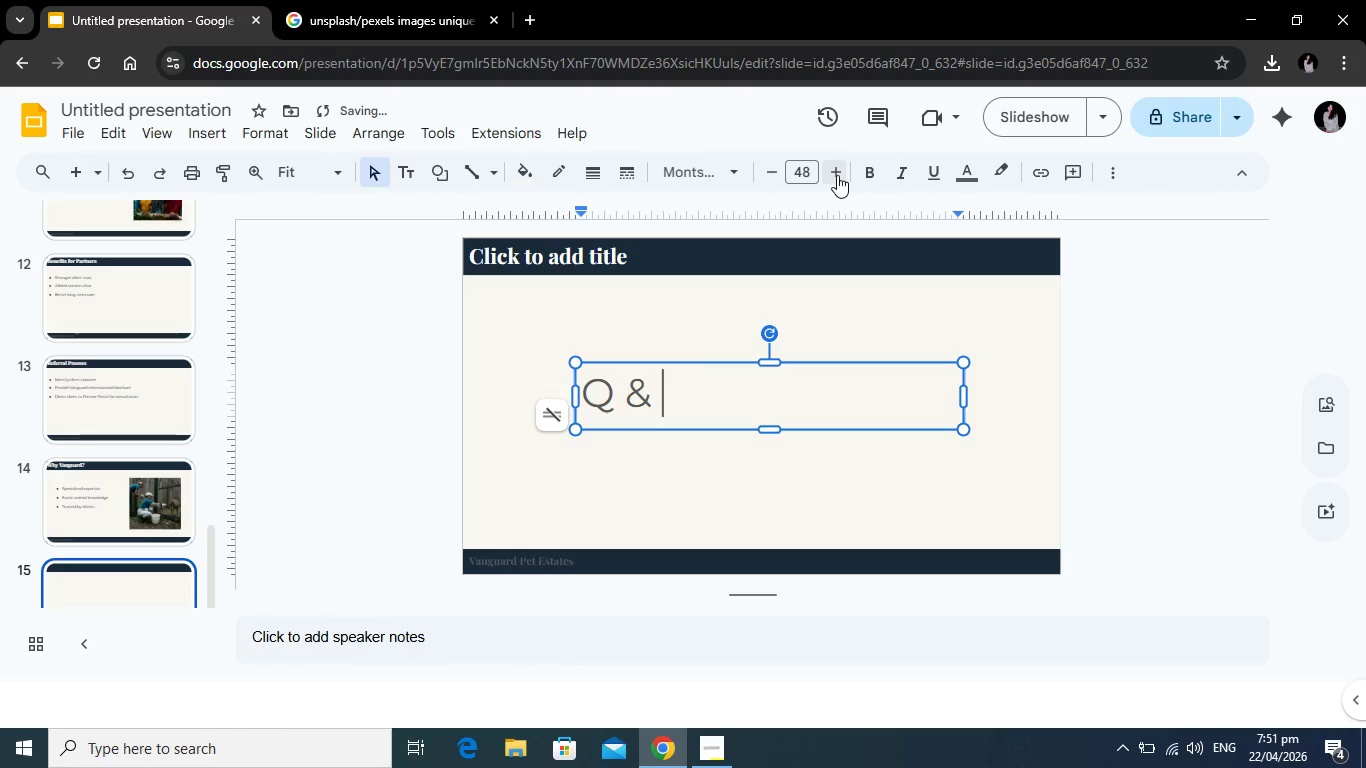 
key(Space)
 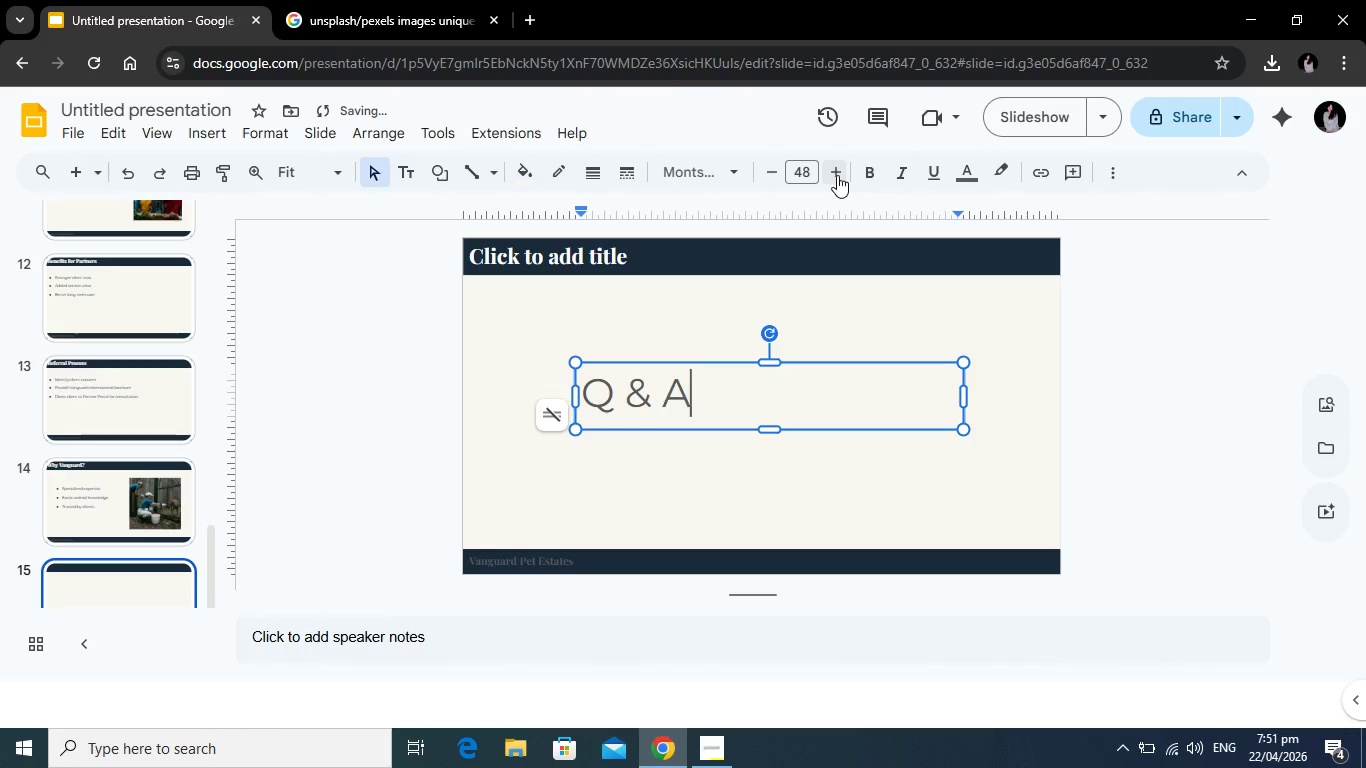 
key(Shift+A)
 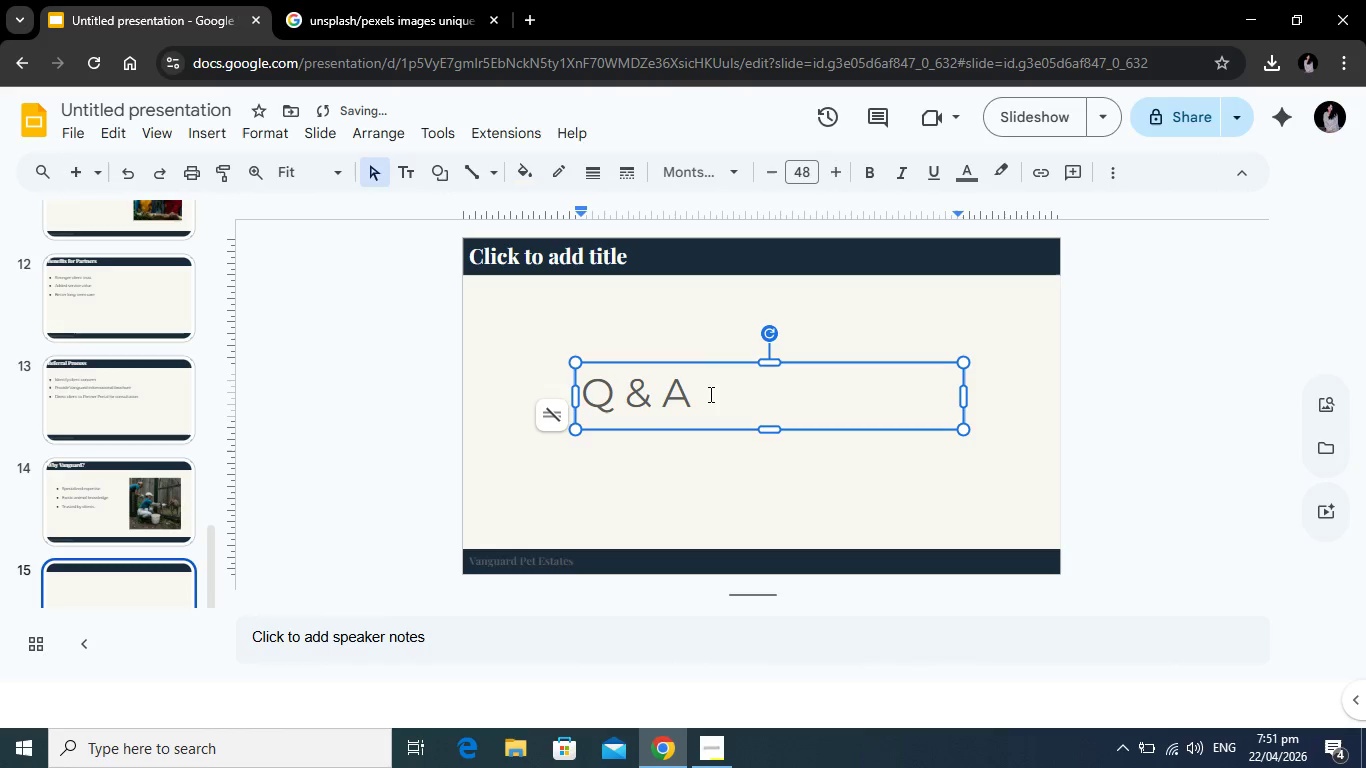 
left_click_drag(start_coordinate=[709, 398], to_coordinate=[583, 395])
 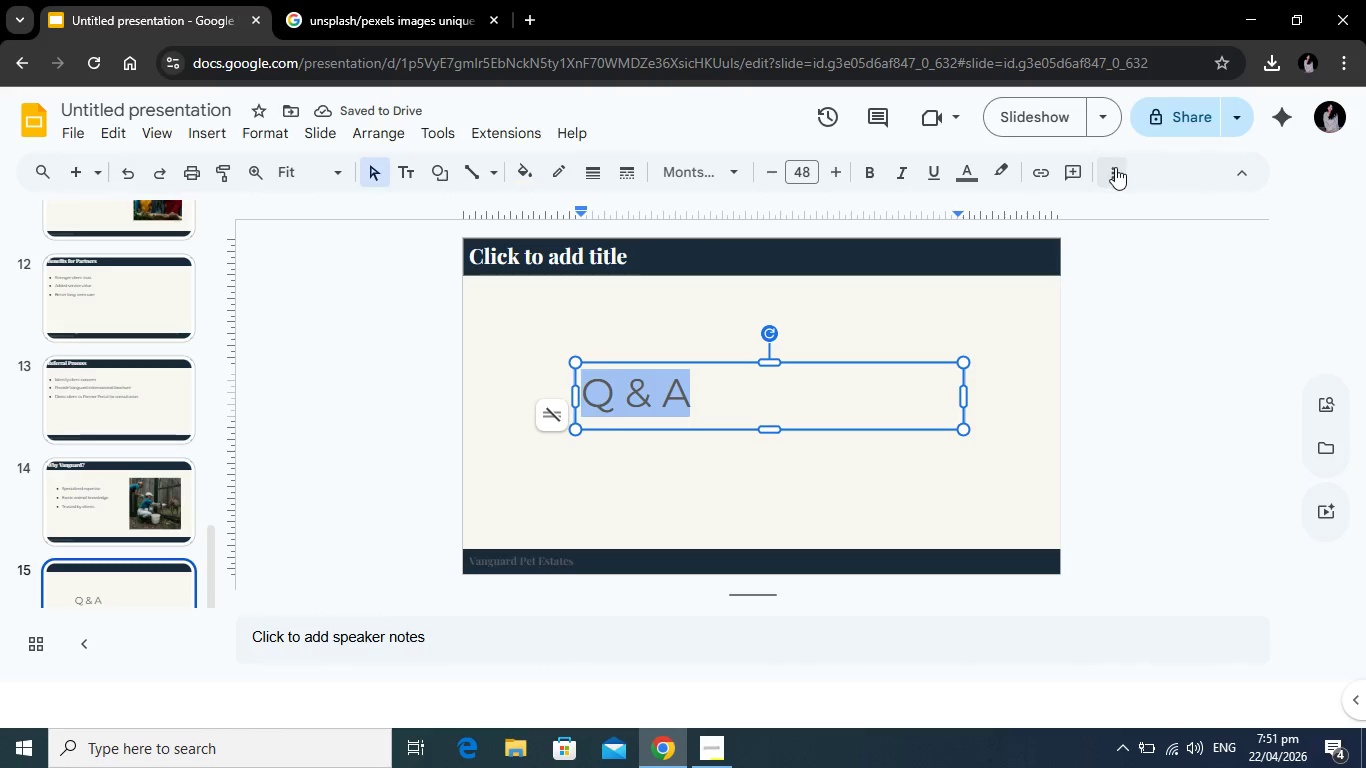 
left_click([1115, 167])
 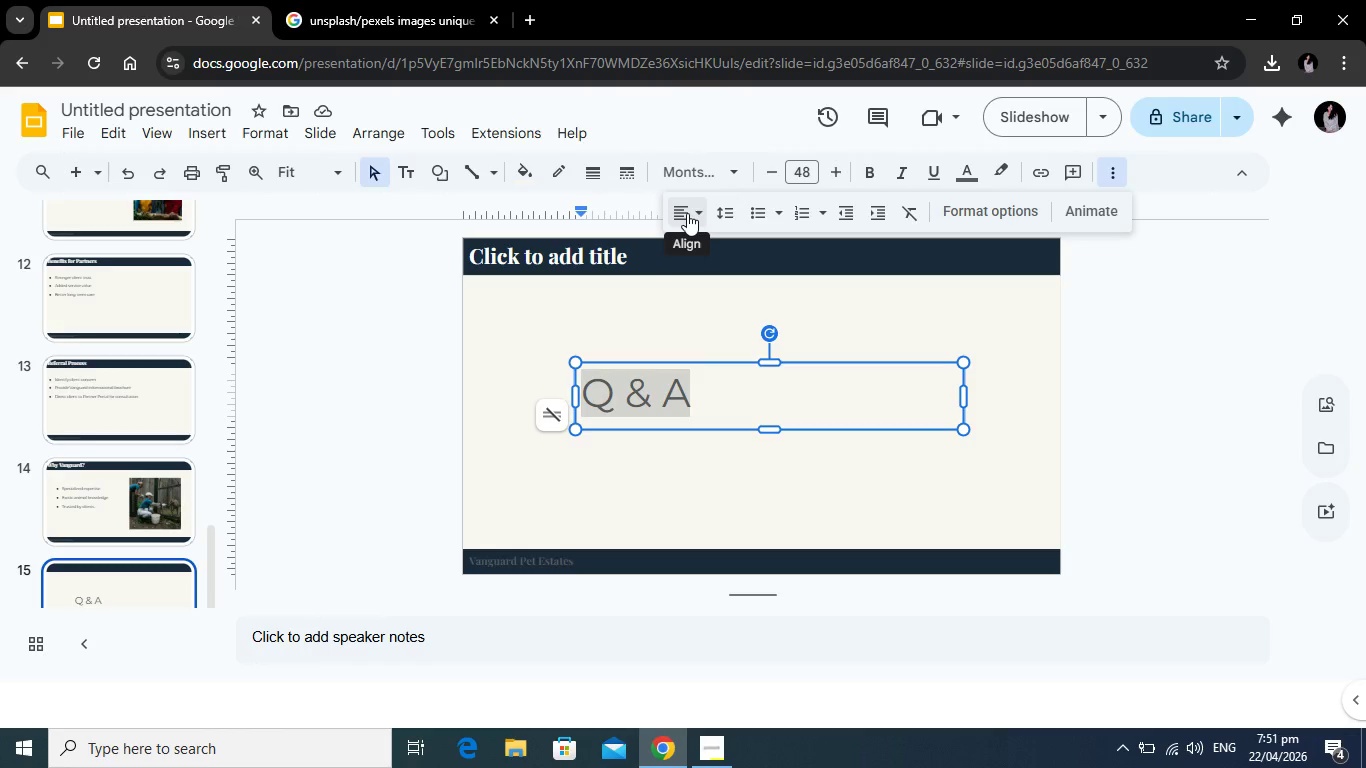 
left_click([697, 216])
 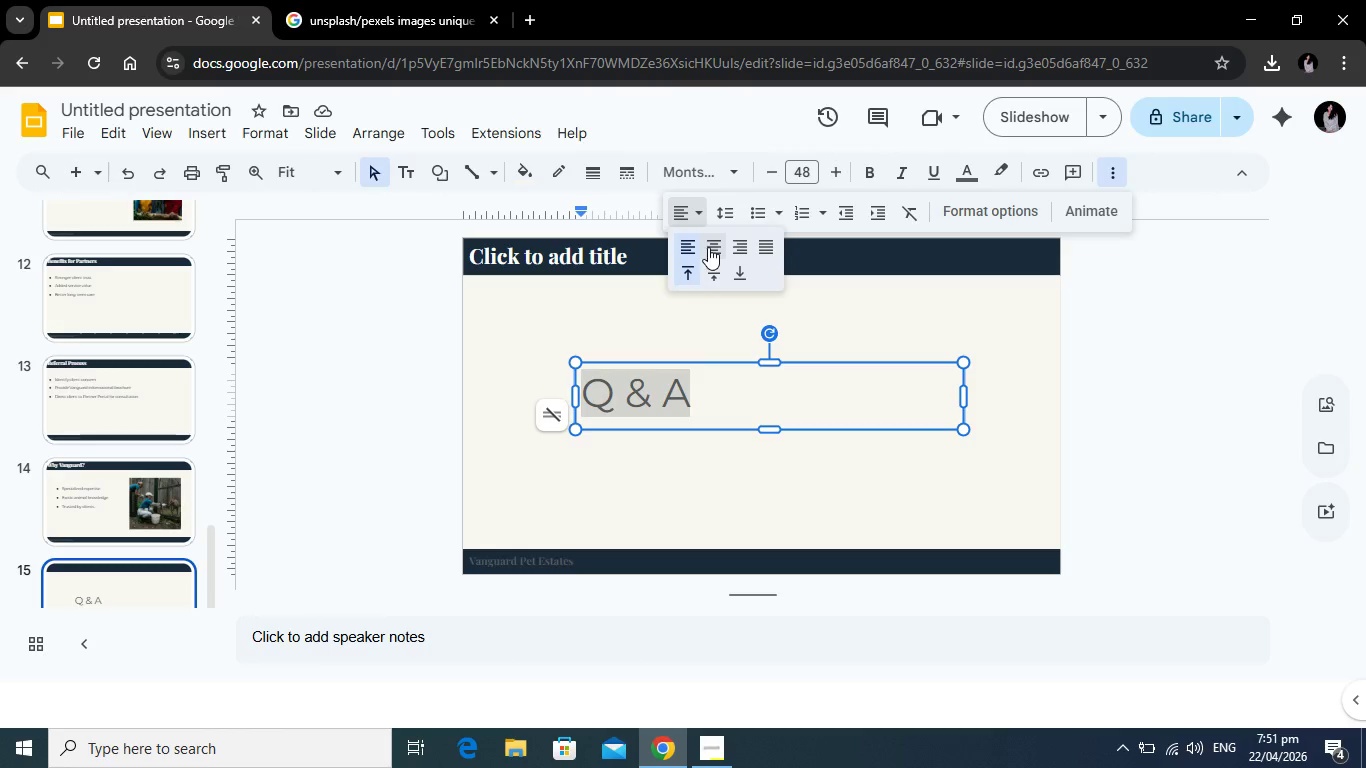 
left_click([708, 247])
 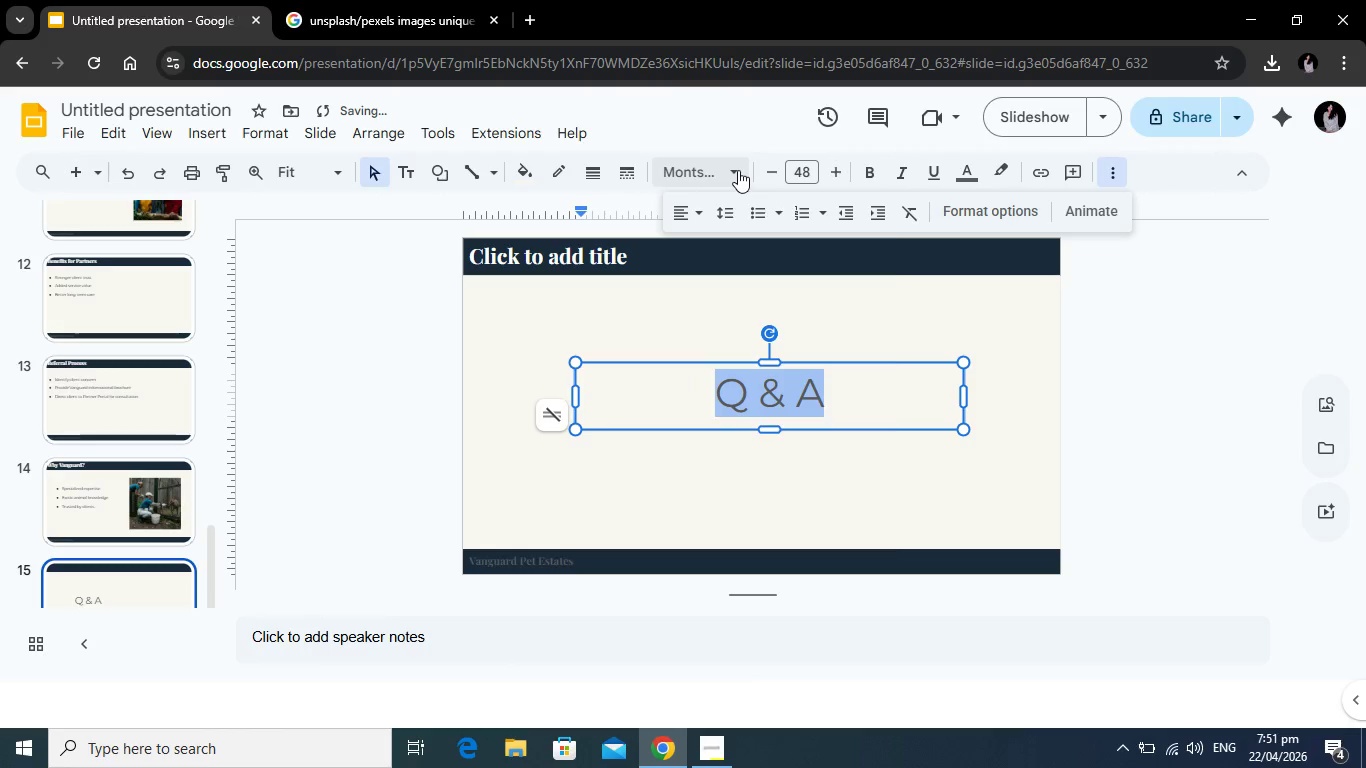 
left_click([738, 170])
 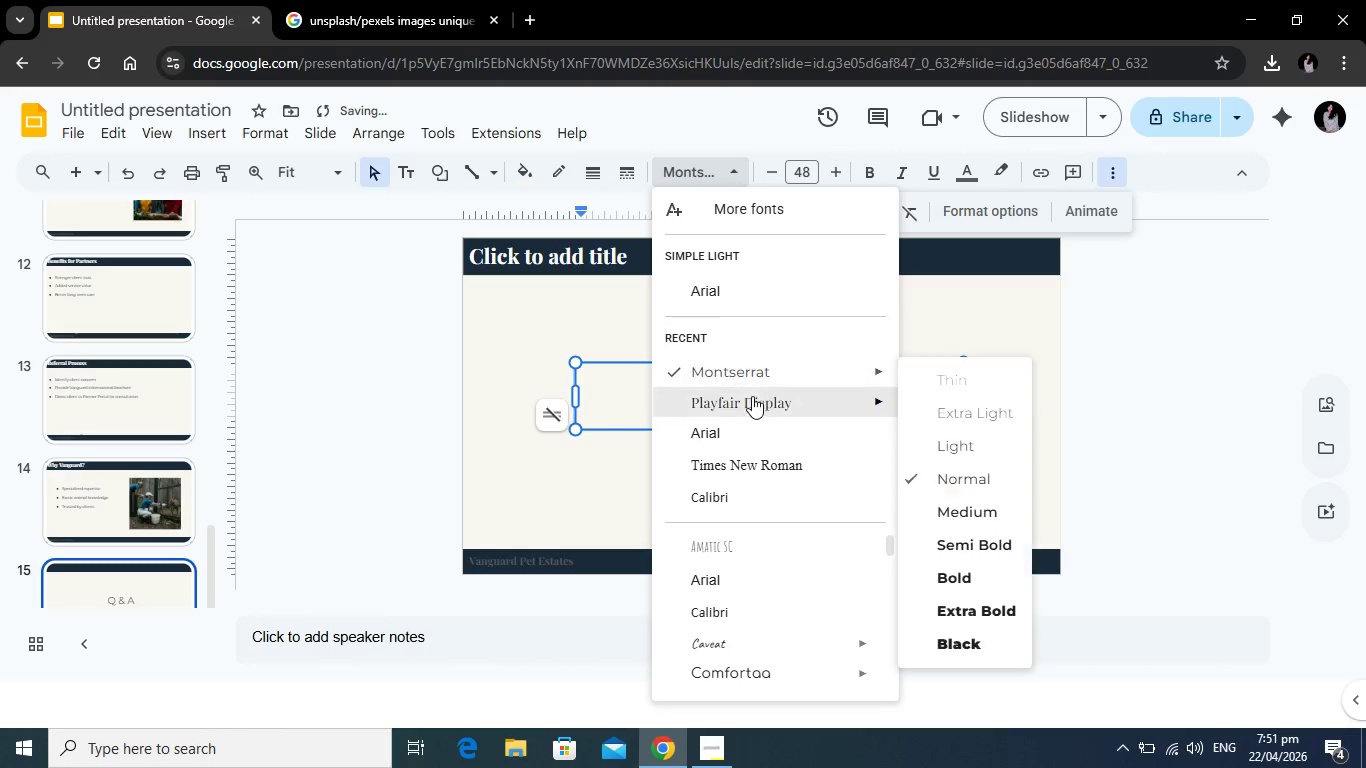 
left_click([752, 396])
 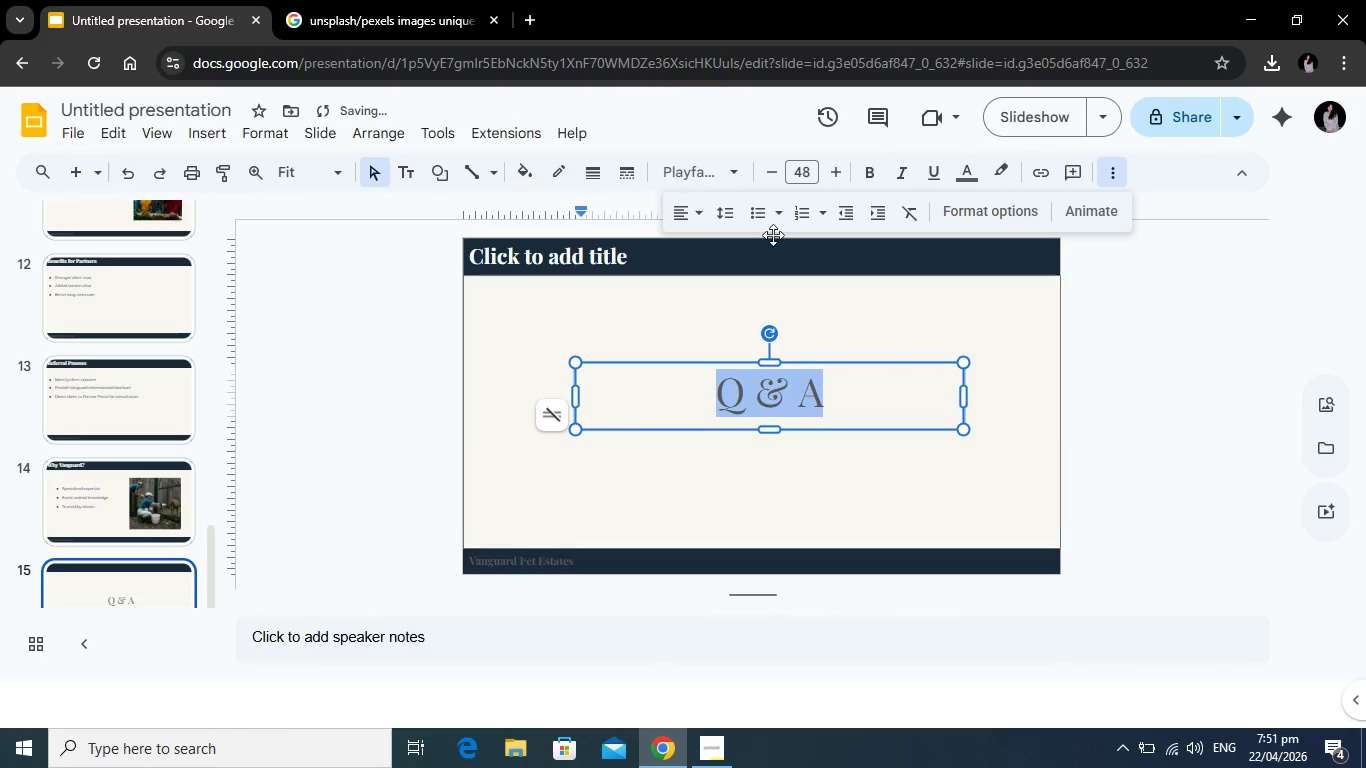 
left_click([733, 171])
 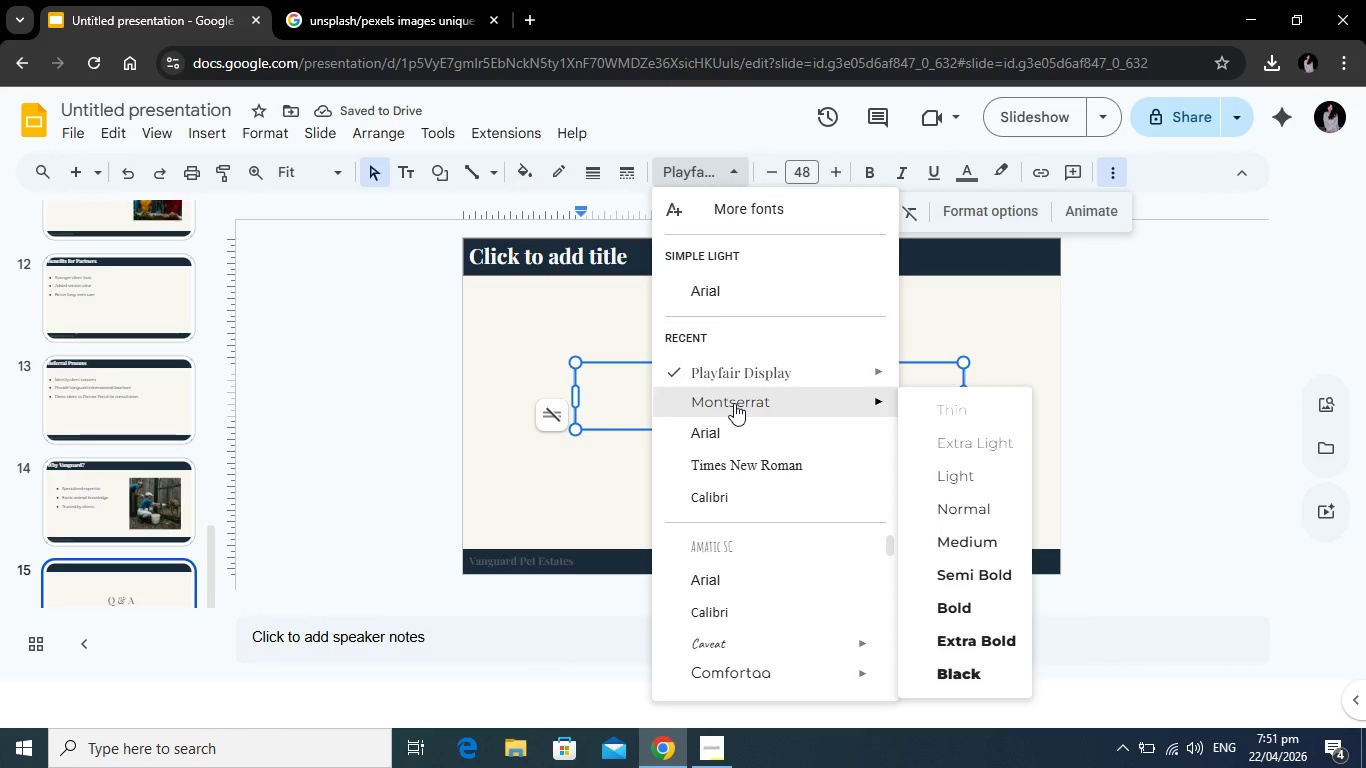 
left_click([734, 403])
 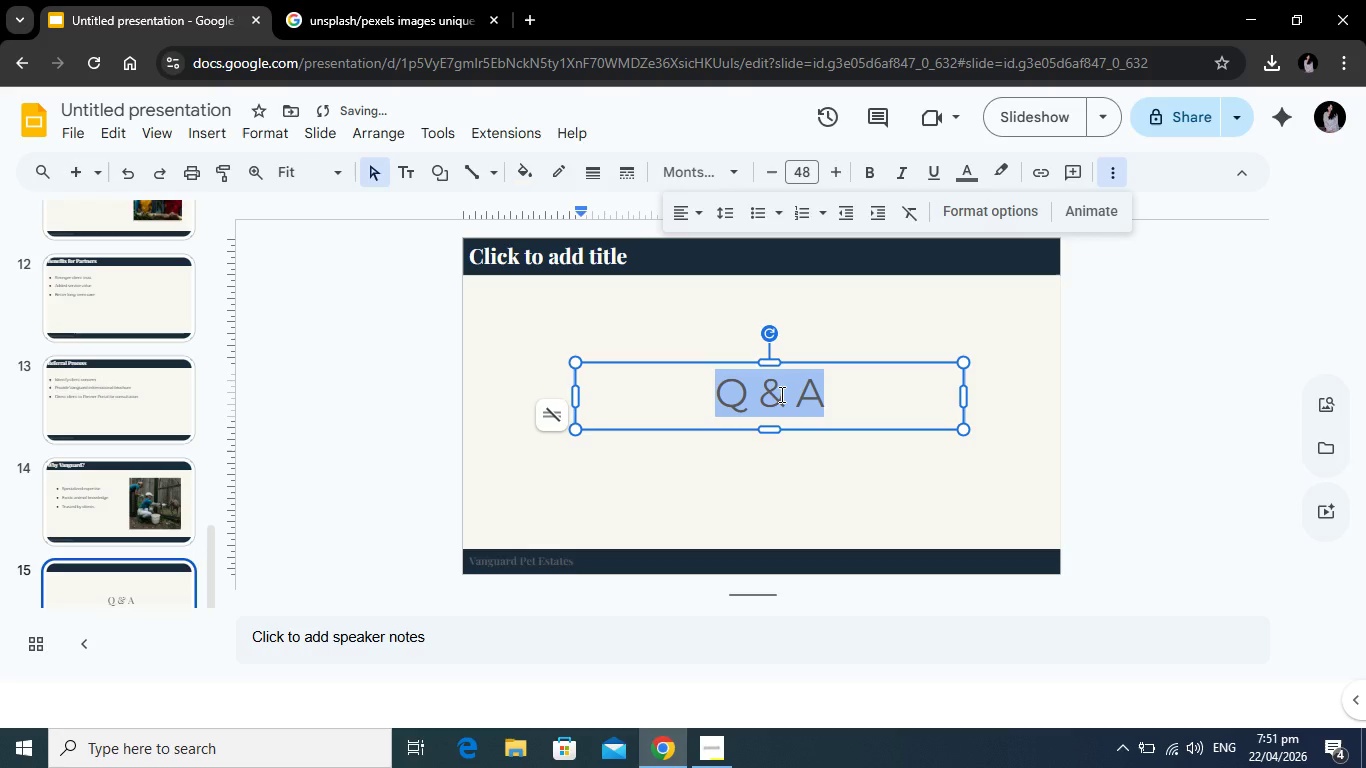 
left_click([780, 394])
 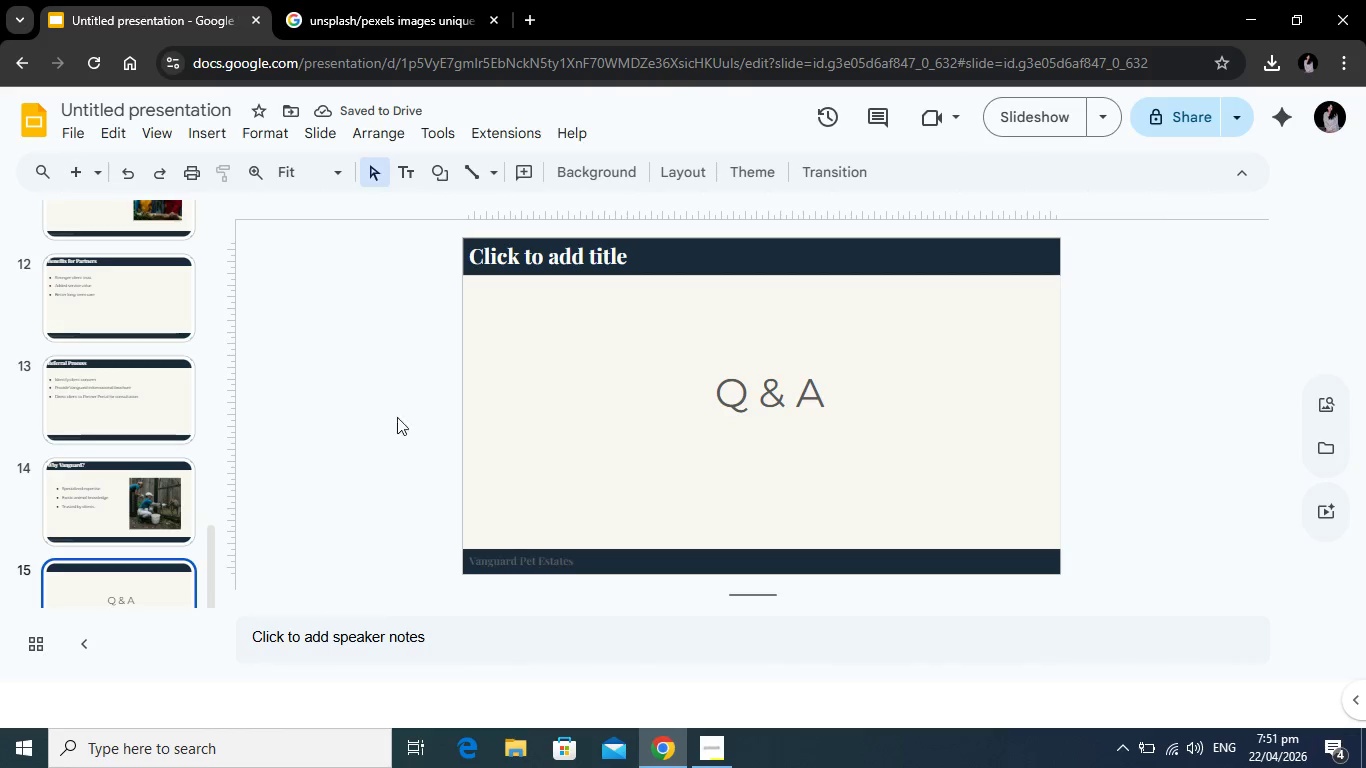 
scroll: coordinate [171, 439], scroll_direction: down, amount: 2.0
 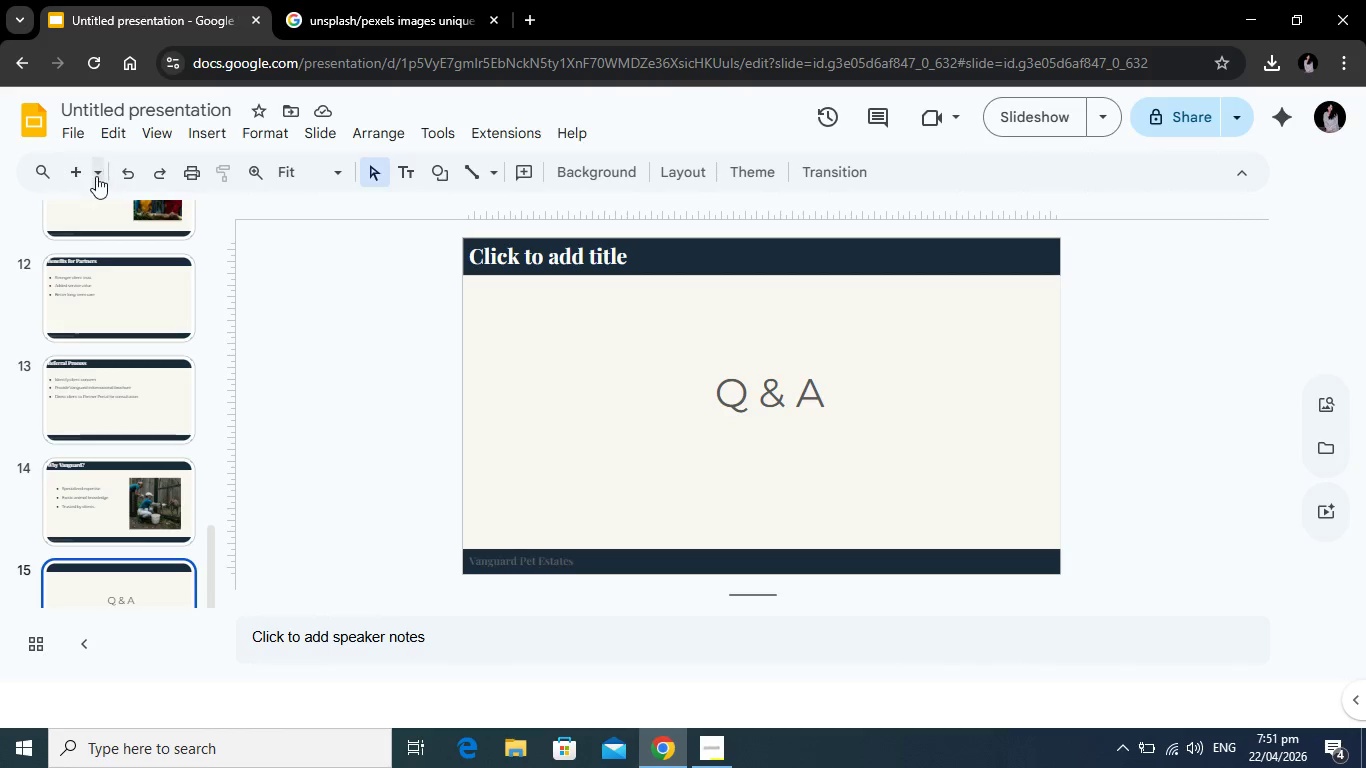 
mouse_move([78, 200])
 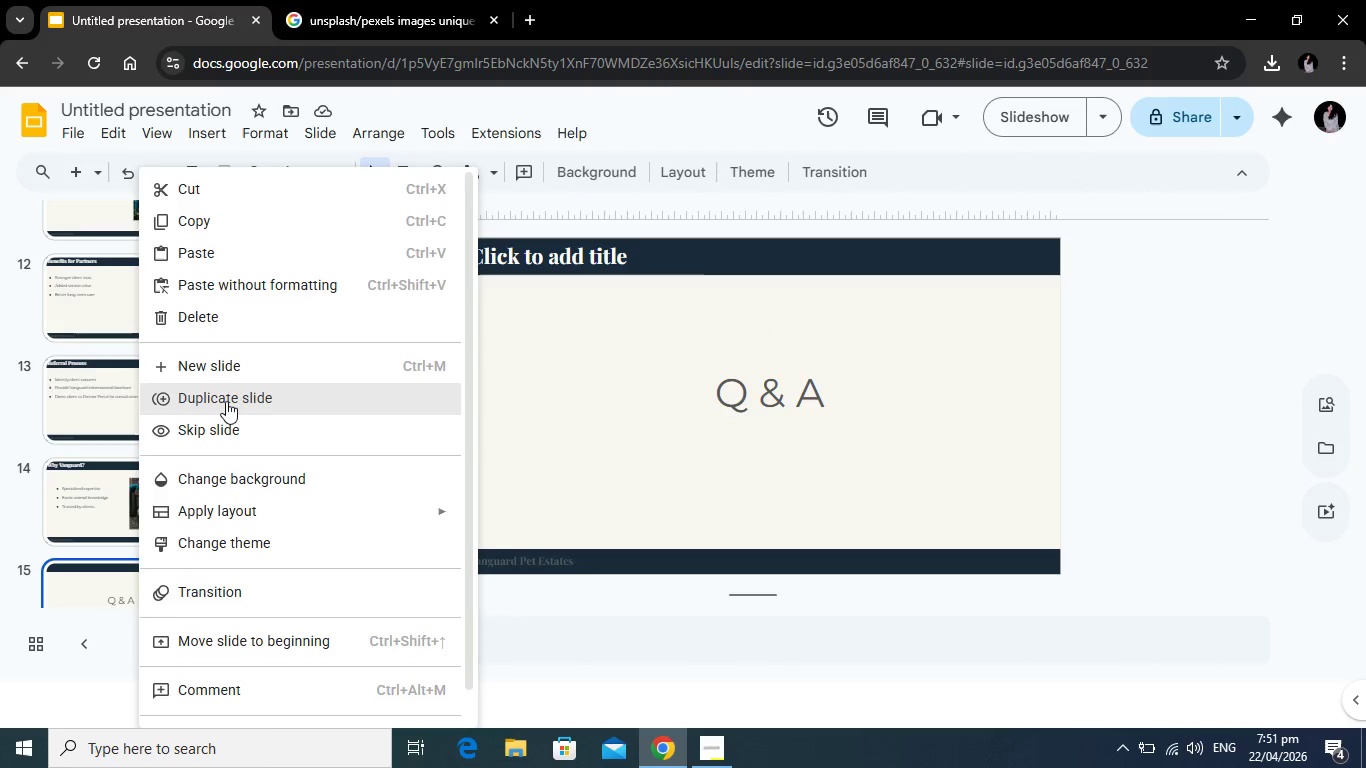 
left_click([229, 394])
 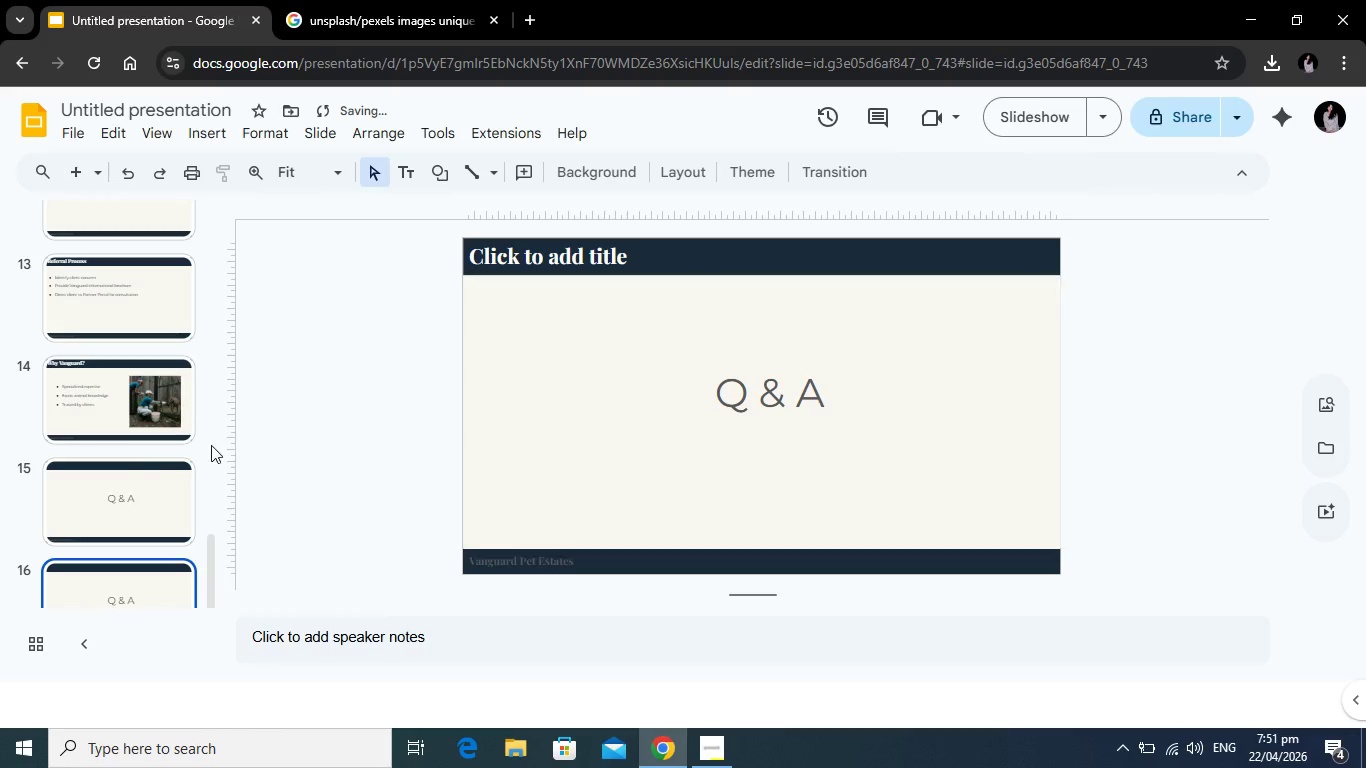 
scroll: coordinate [110, 471], scroll_direction: down, amount: 3.0
 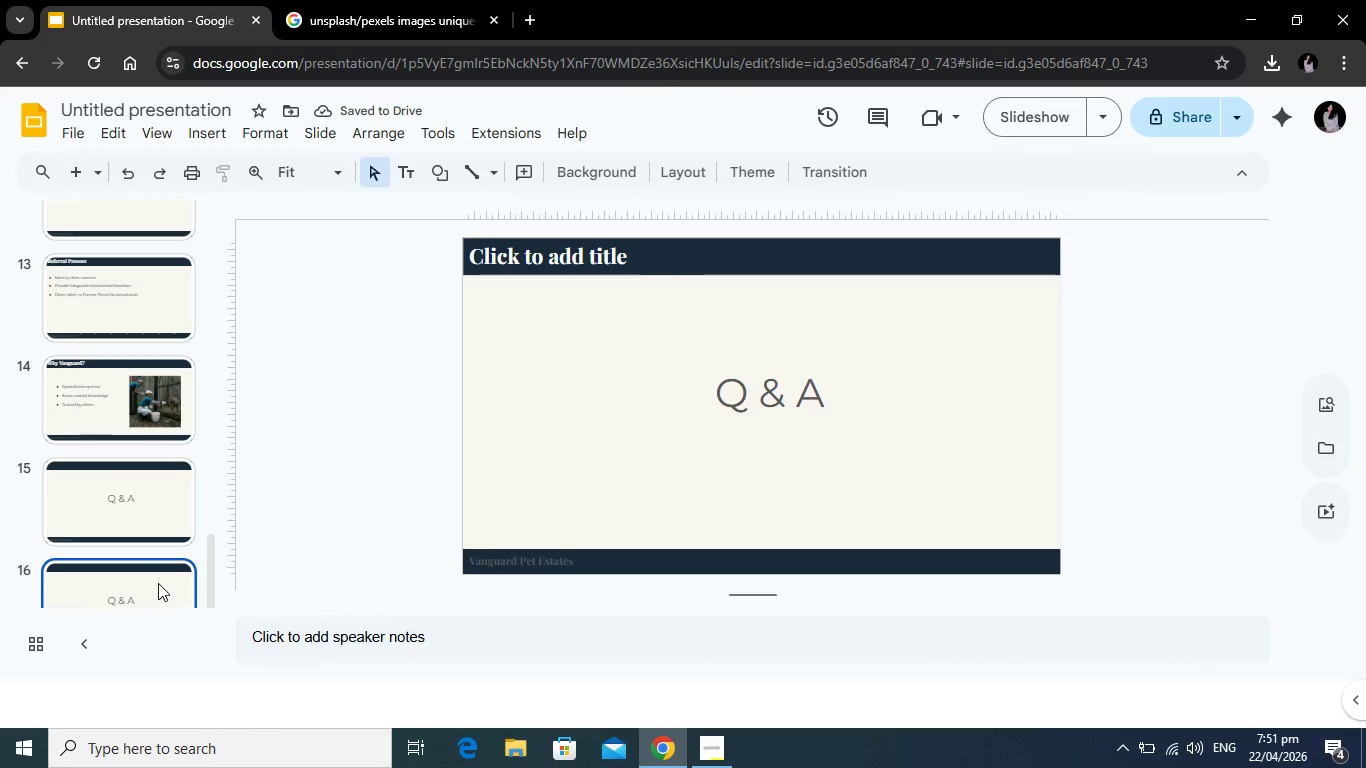 
left_click([158, 583])
 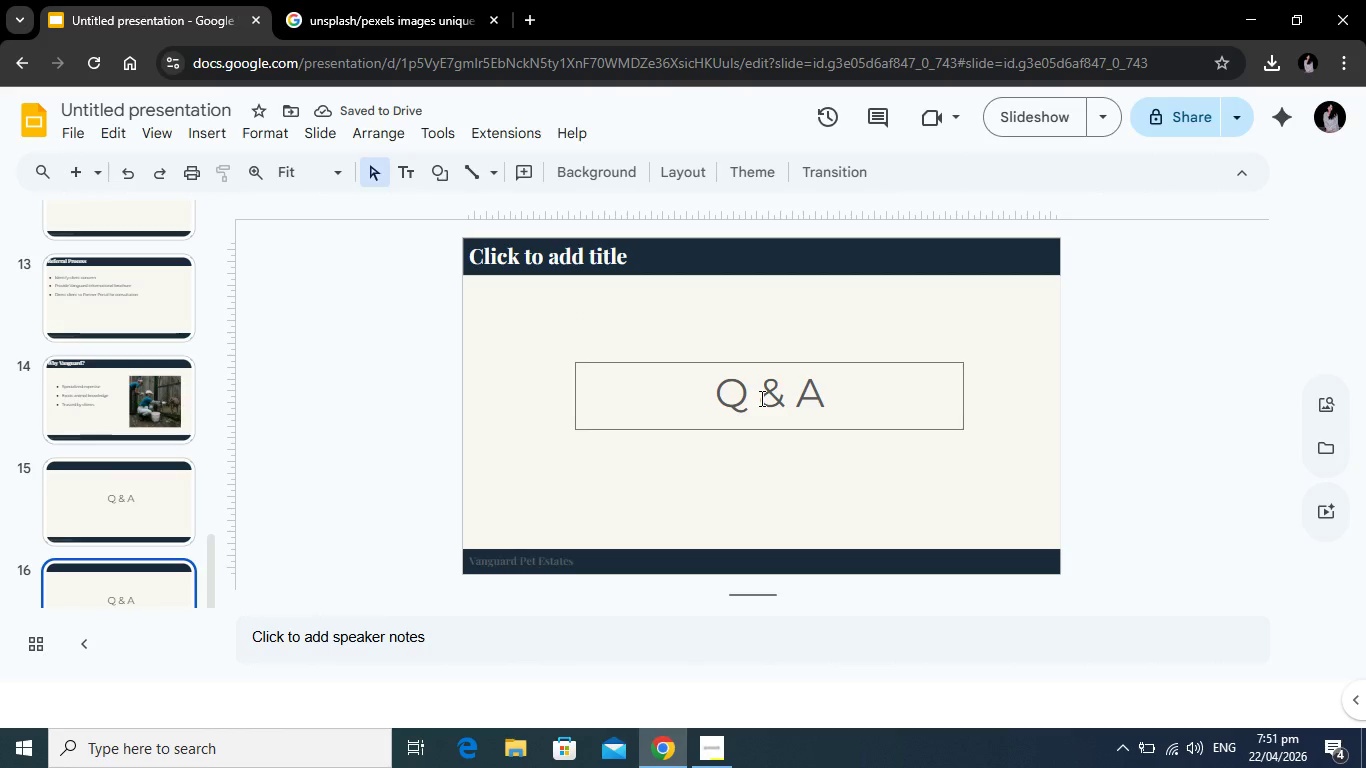 
left_click([760, 398])
 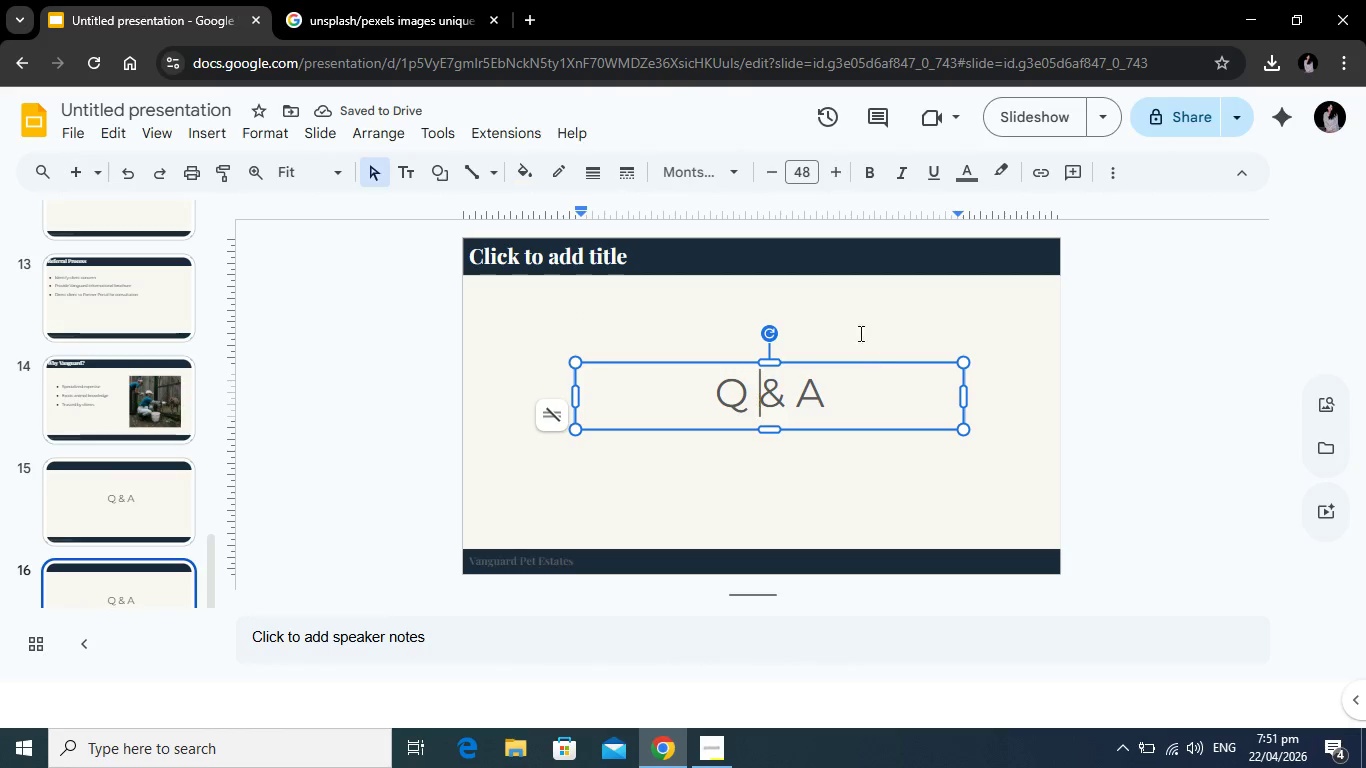 
left_click([848, 318])
 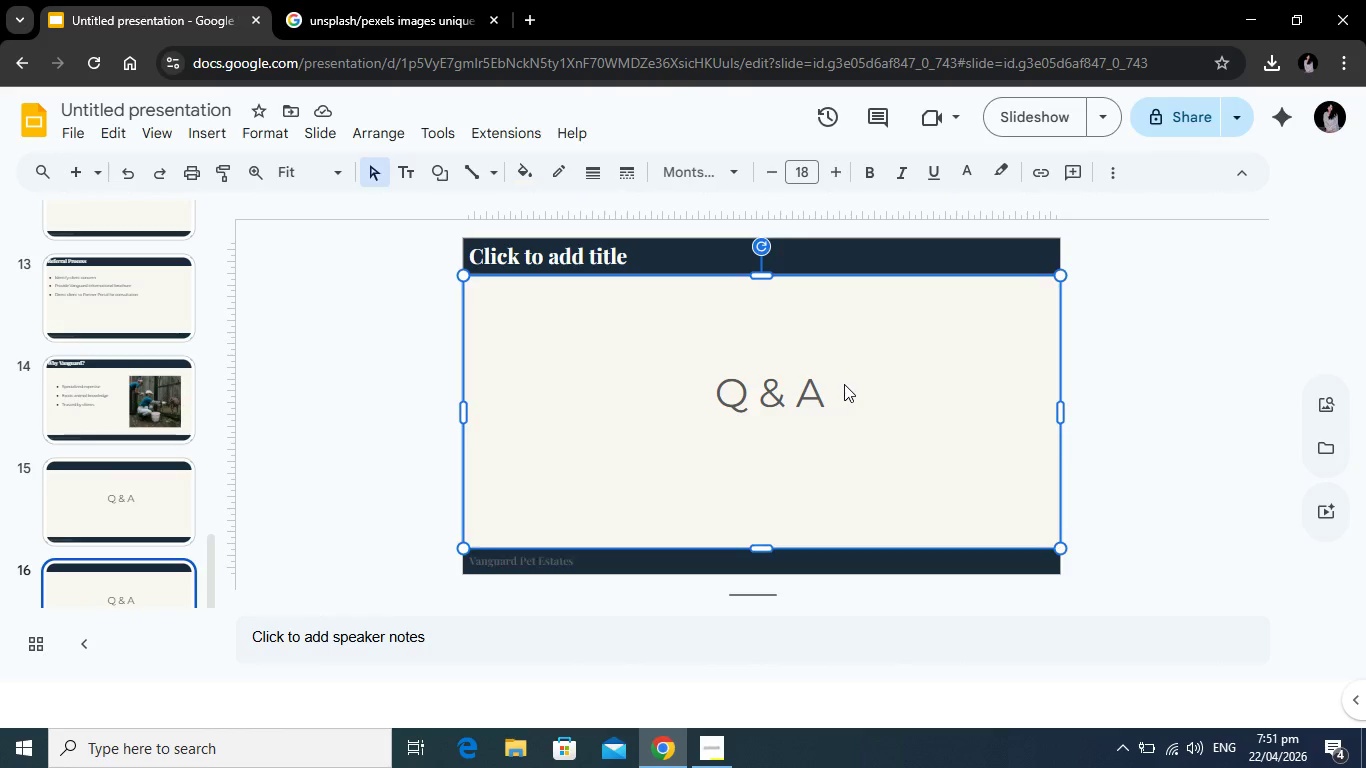 
left_click([844, 384])
 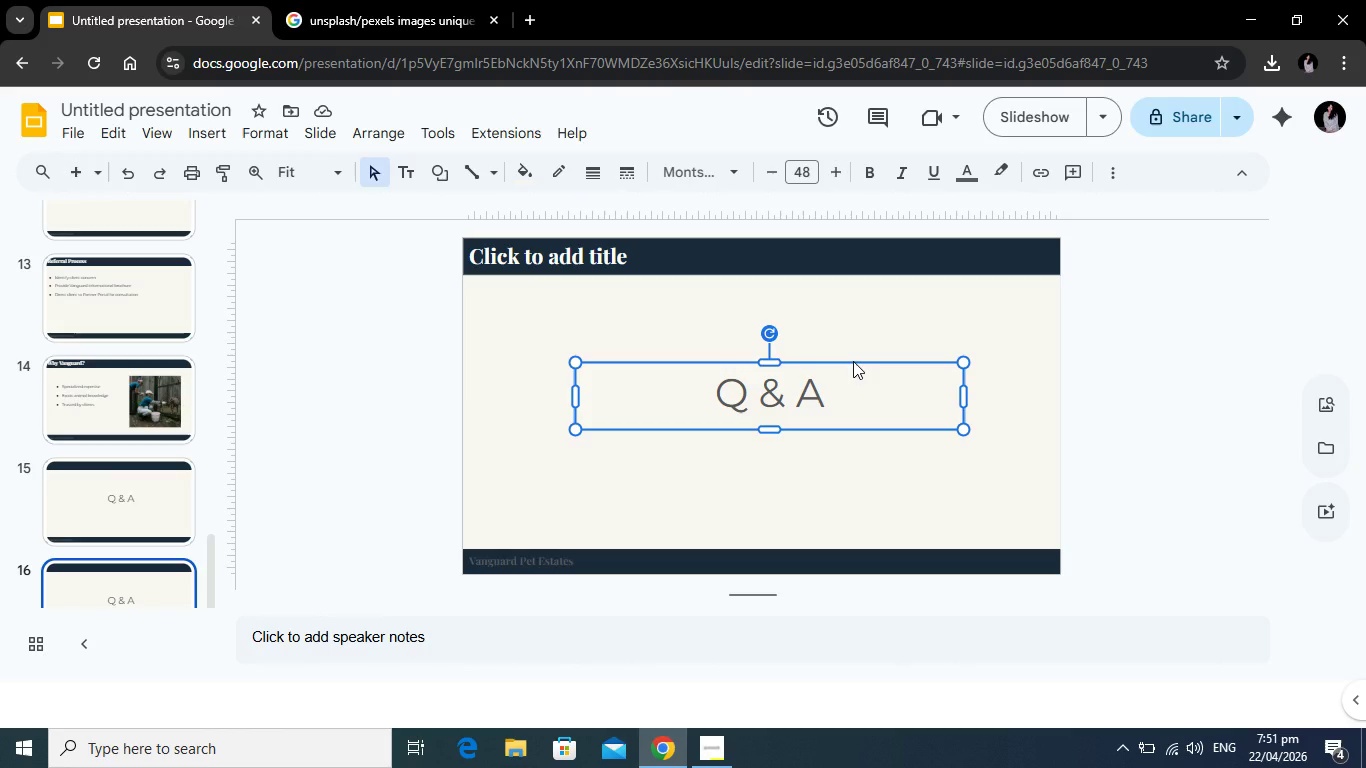 
key(Backspace)
 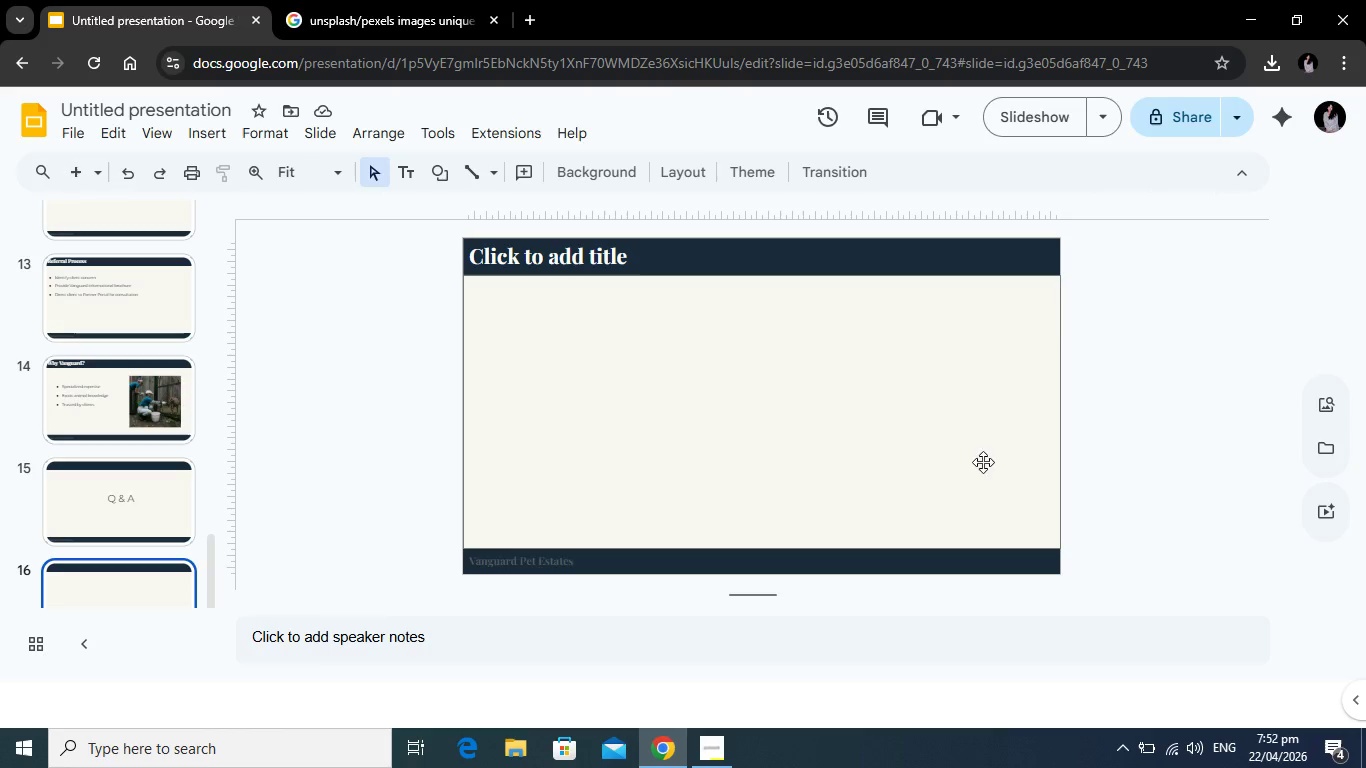 
wait(22.0)
 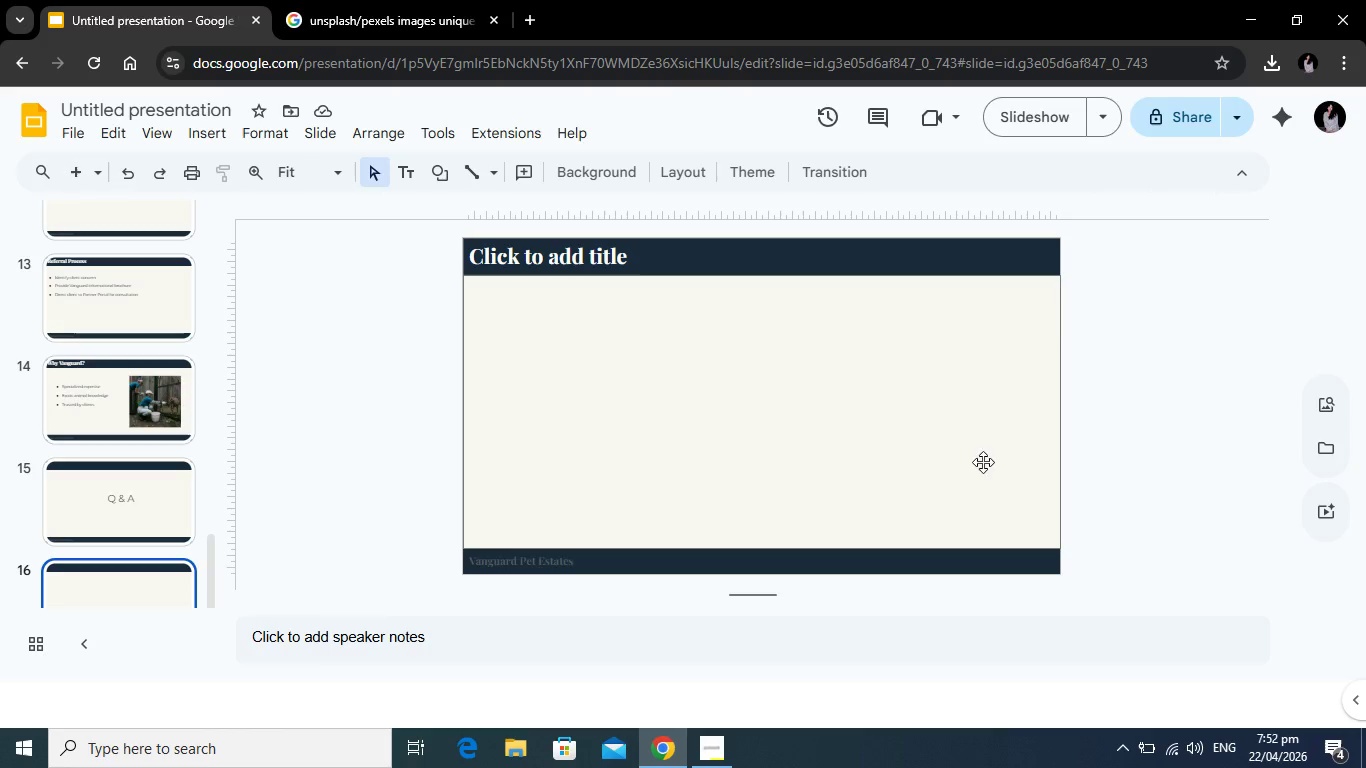 
left_click([409, 169])
 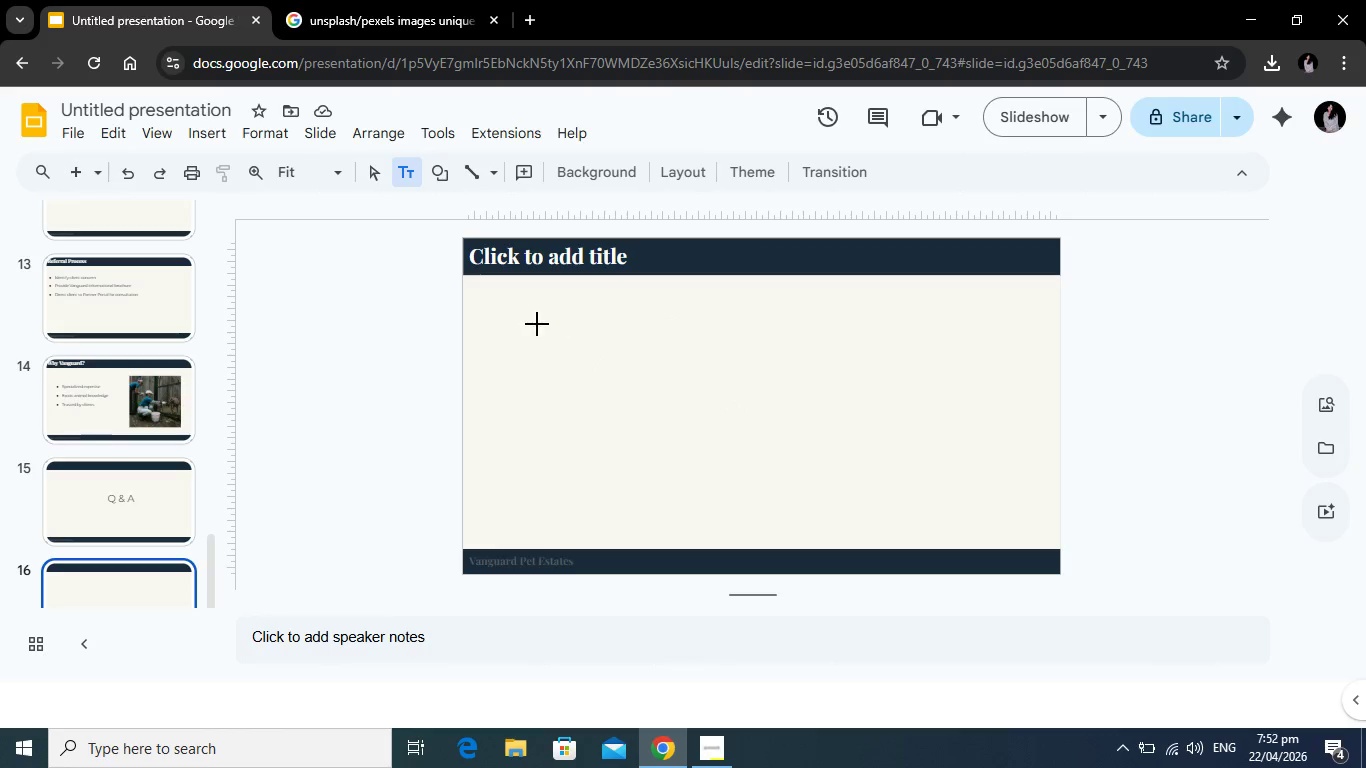 
left_click_drag(start_coordinate=[536, 324], to_coordinate=[980, 460])
 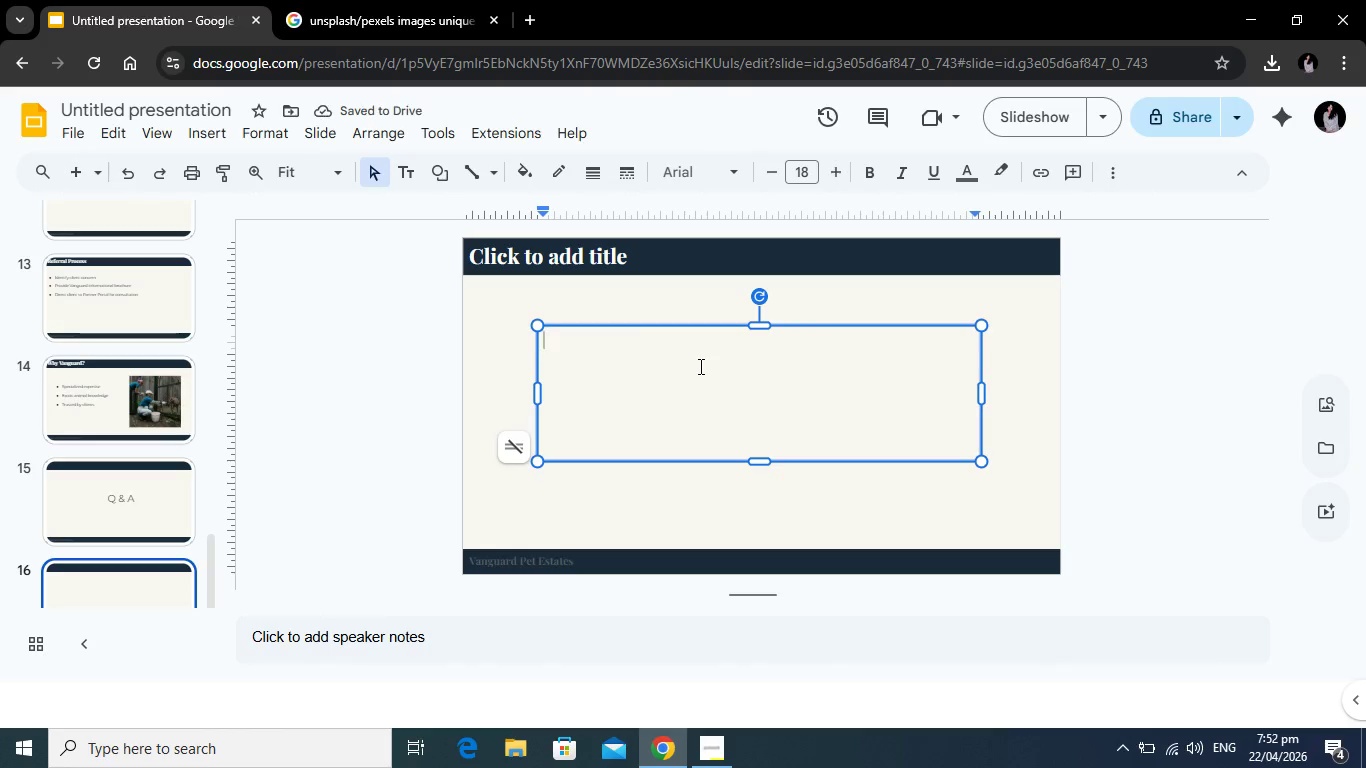 
type(Thankyou!)
 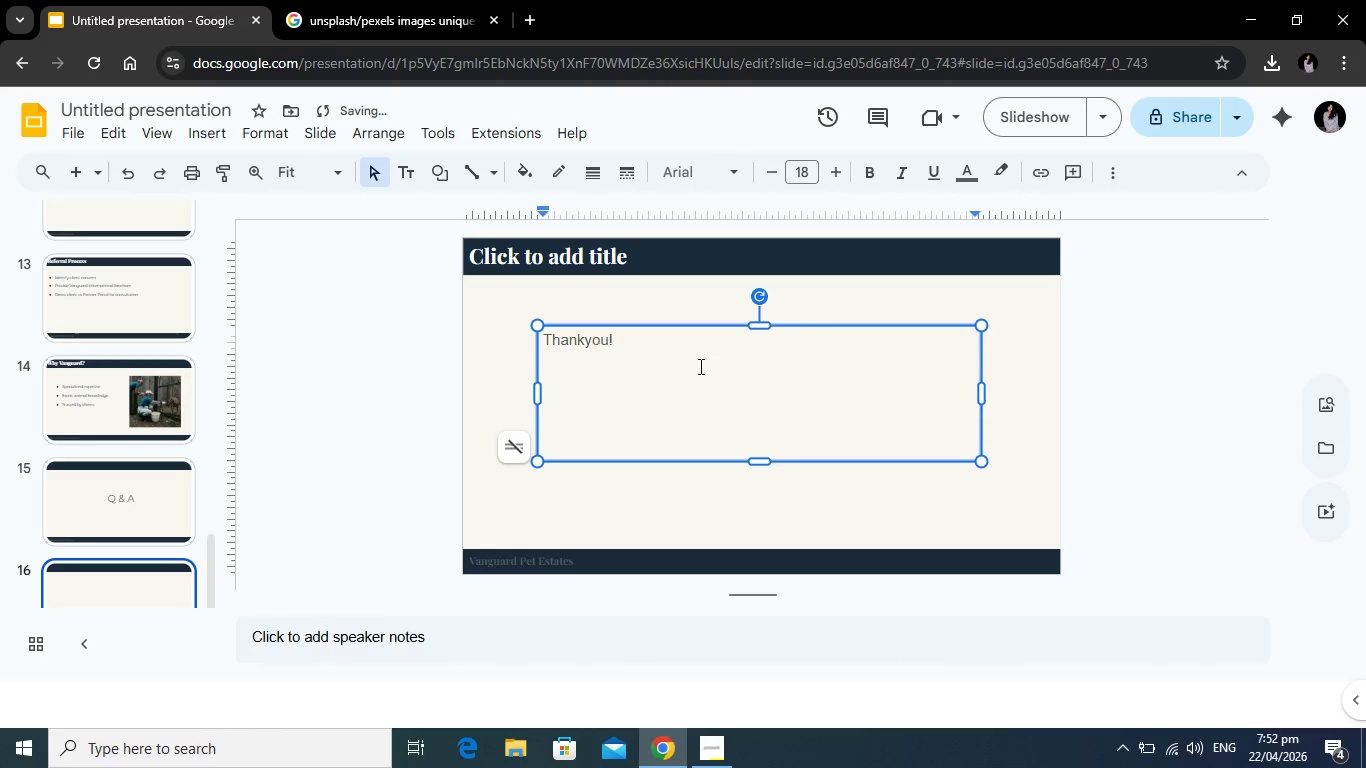 
wait(9.41)
 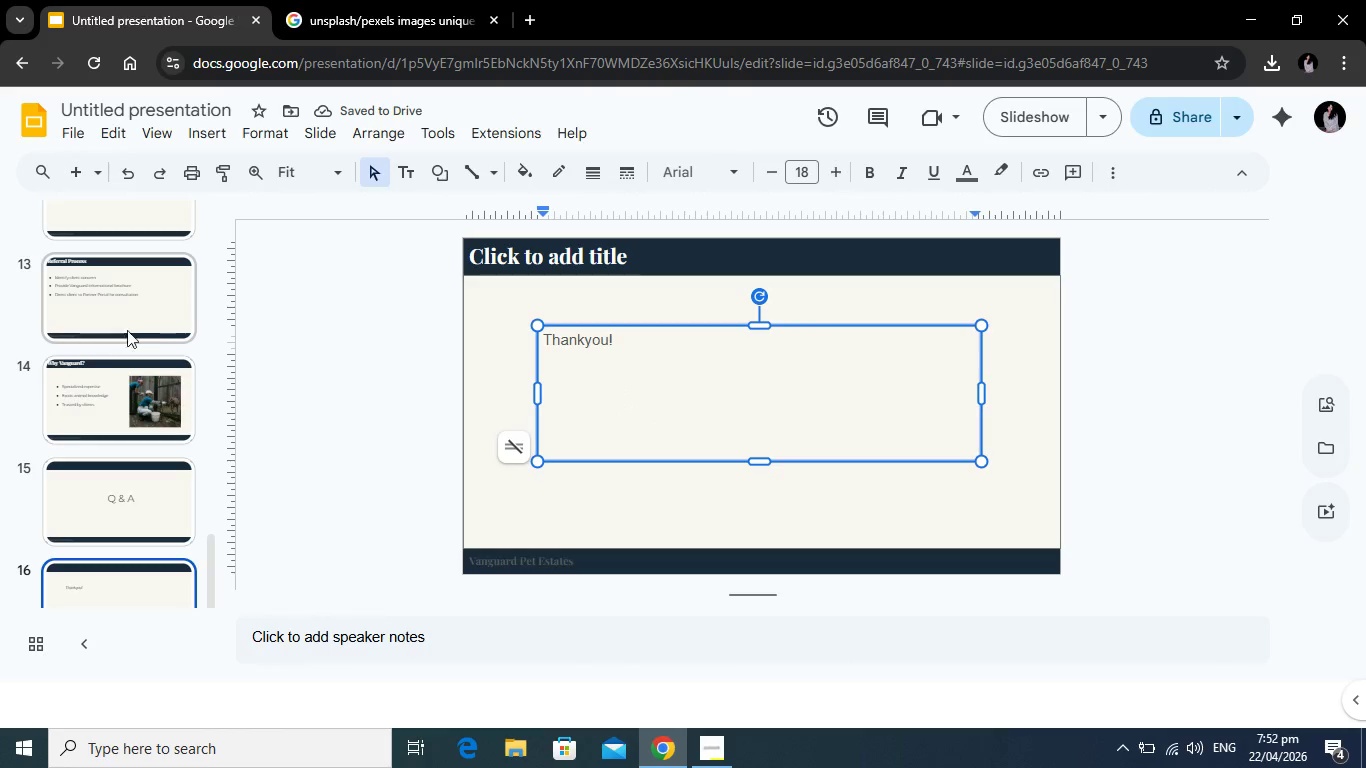 
left_click_drag(start_coordinate=[627, 346], to_coordinate=[520, 349])
 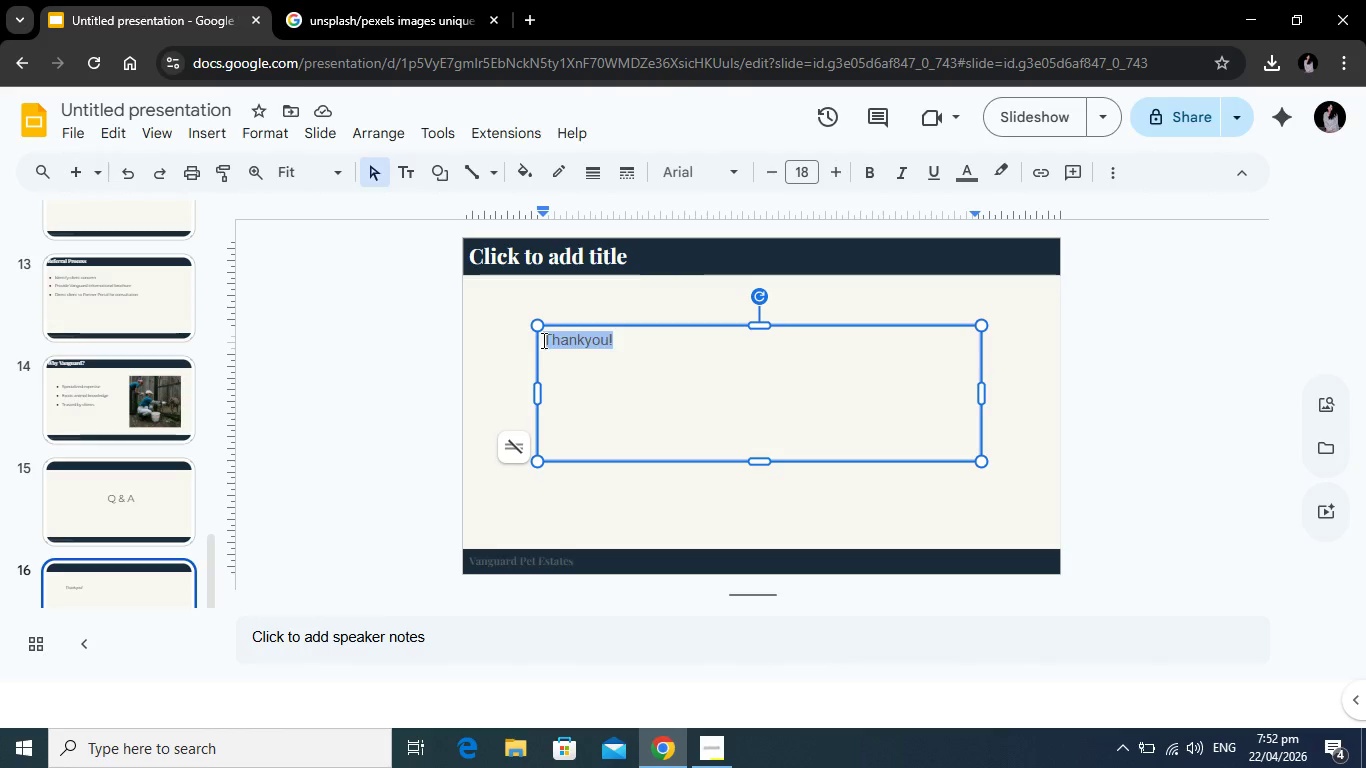 
key(Backspace)
type(Protecting the Future)
 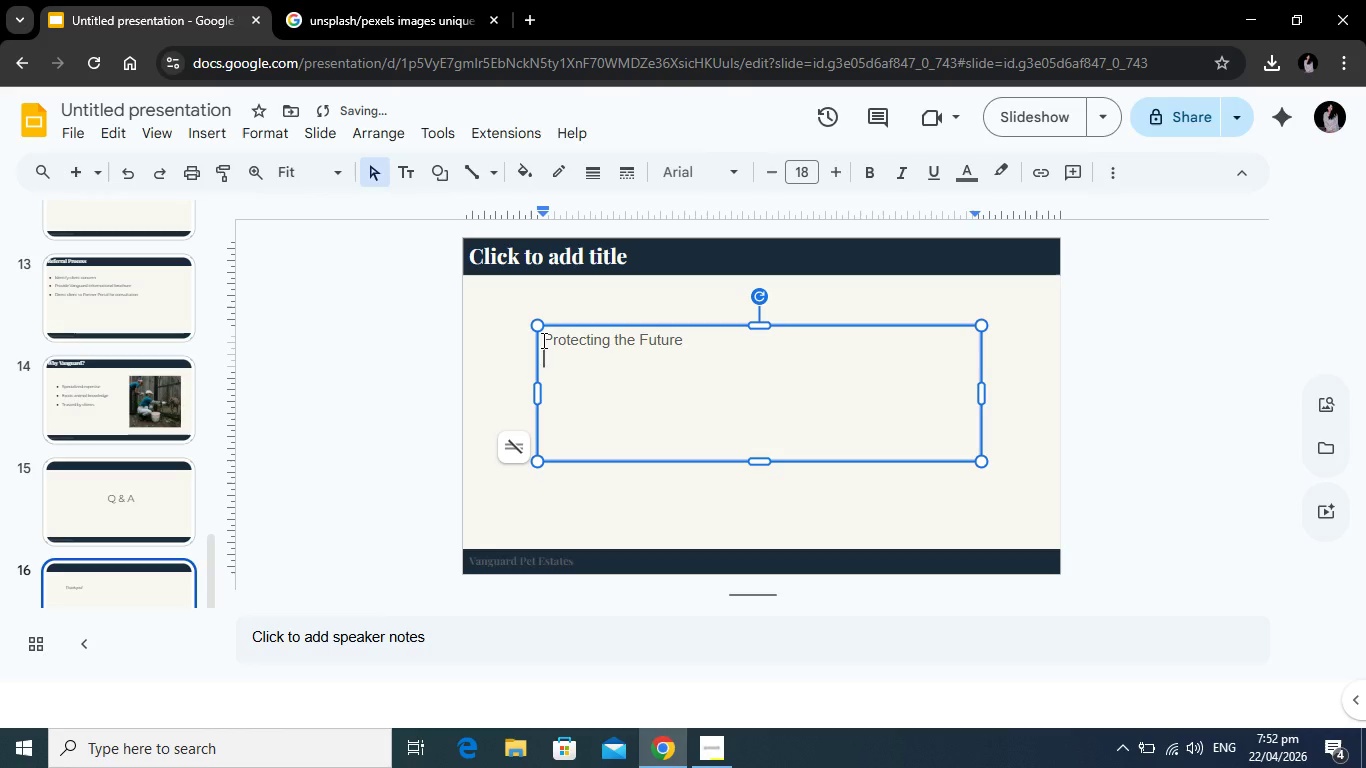 
 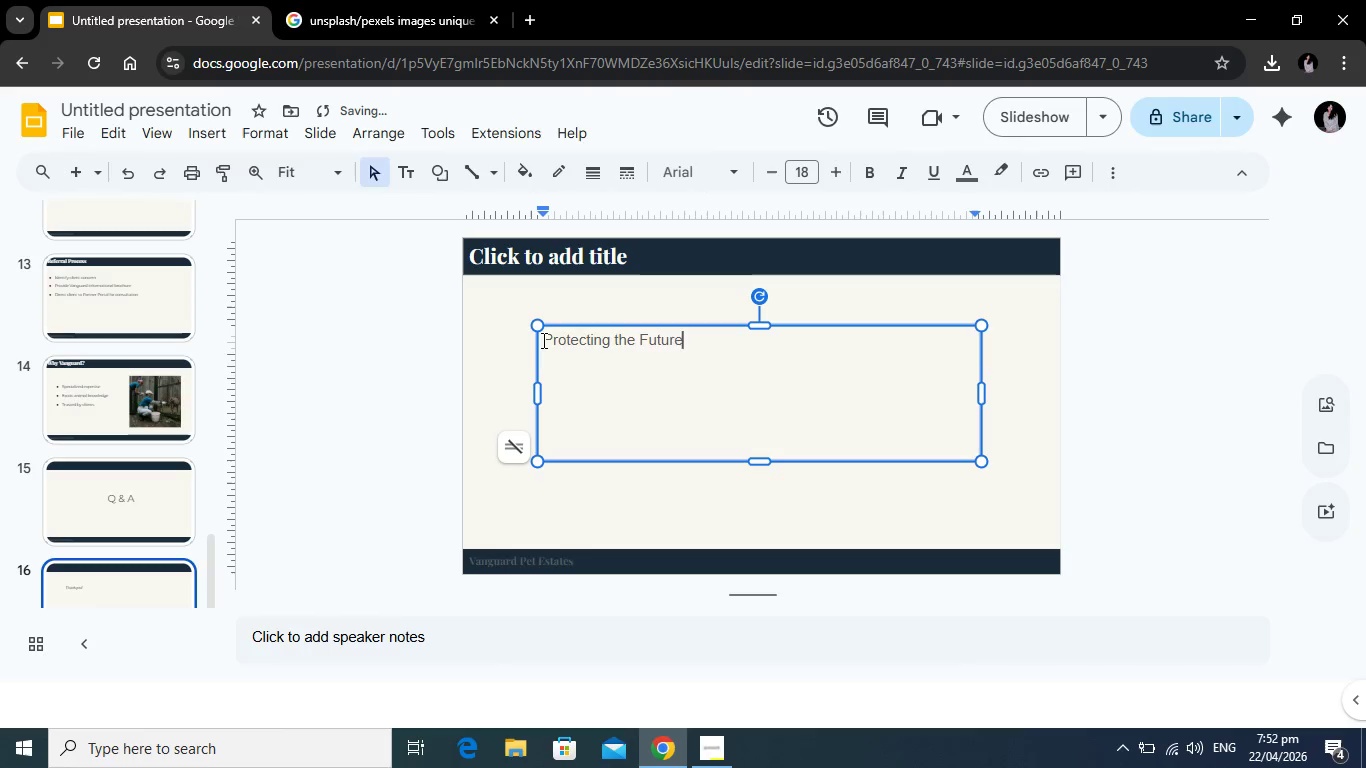 
key(Enter)
 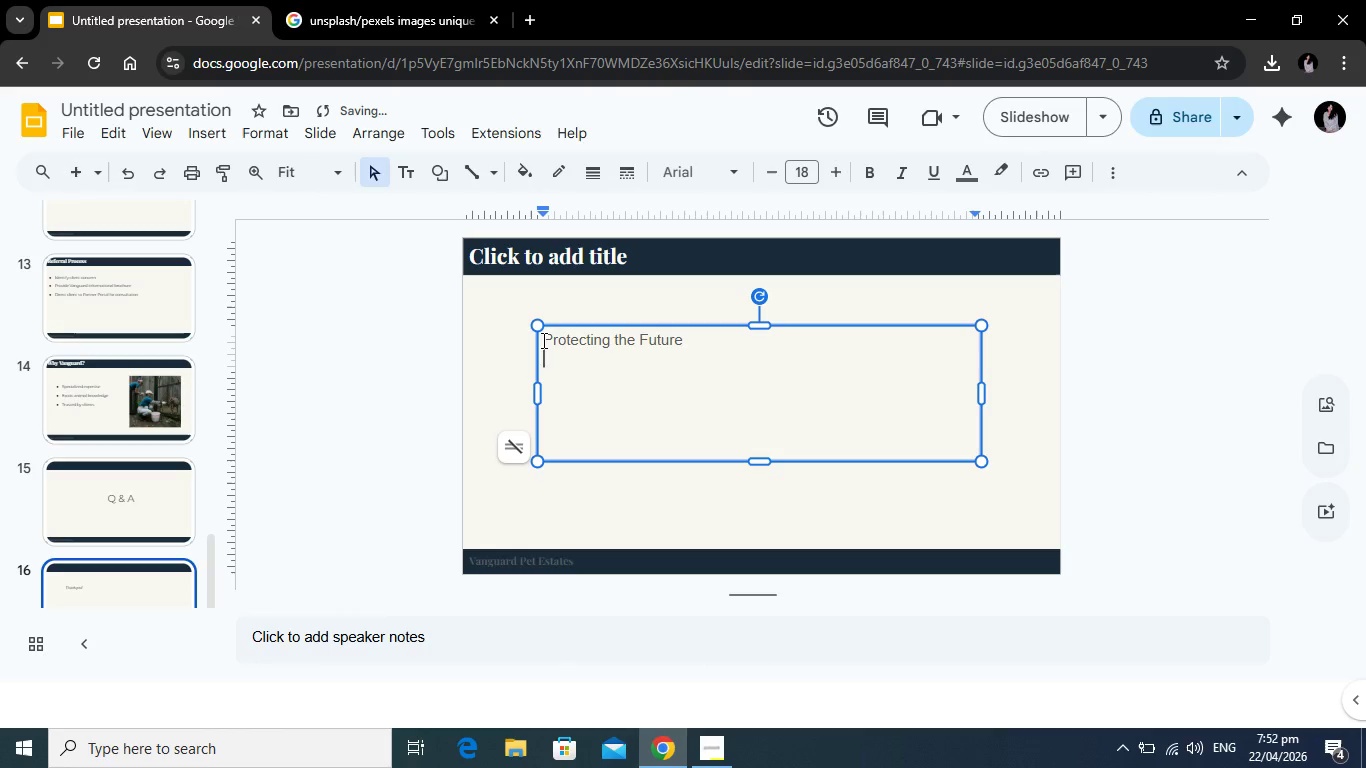 
type(Contact Vanguard Pet Estates to)
 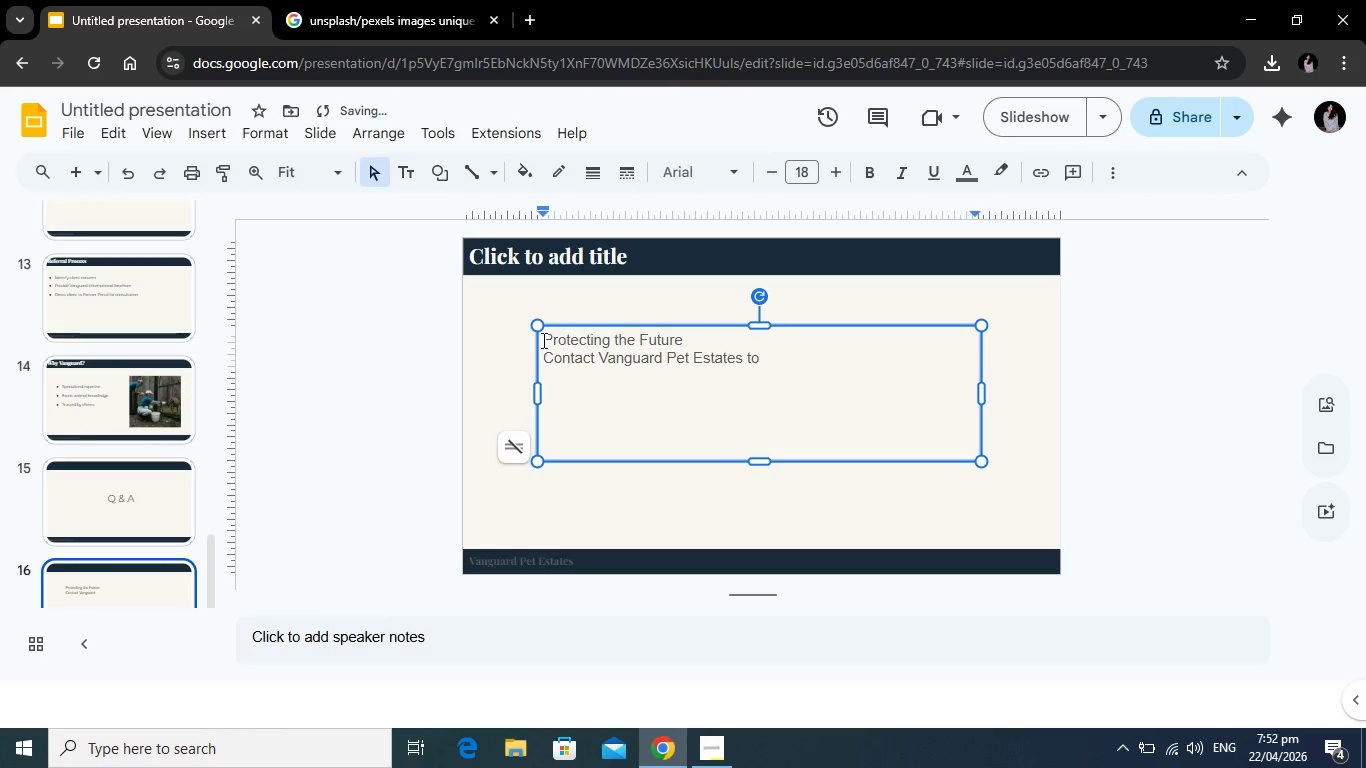 
type( Enroll in Partner Program)
 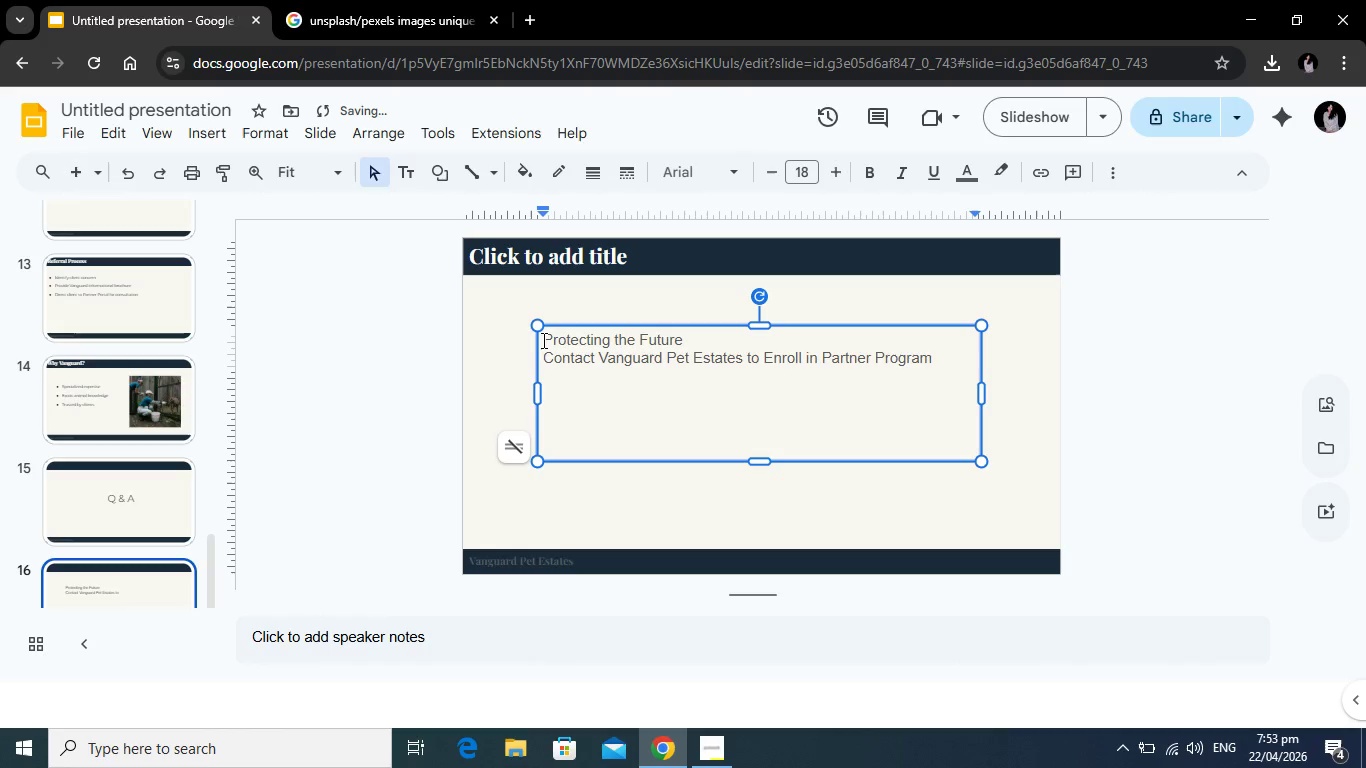 
key(Enter)
 